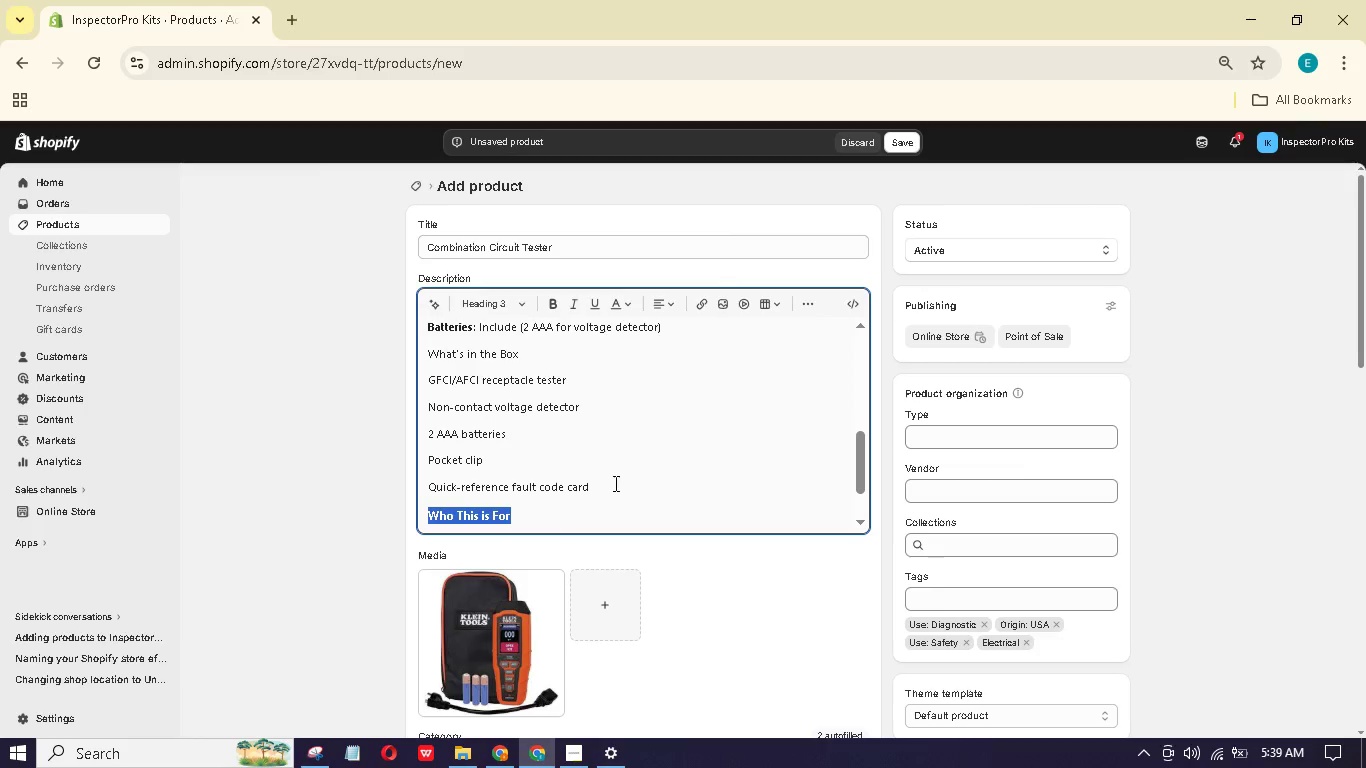 
left_click_drag(start_coordinate=[618, 489], to_coordinate=[422, 370])
 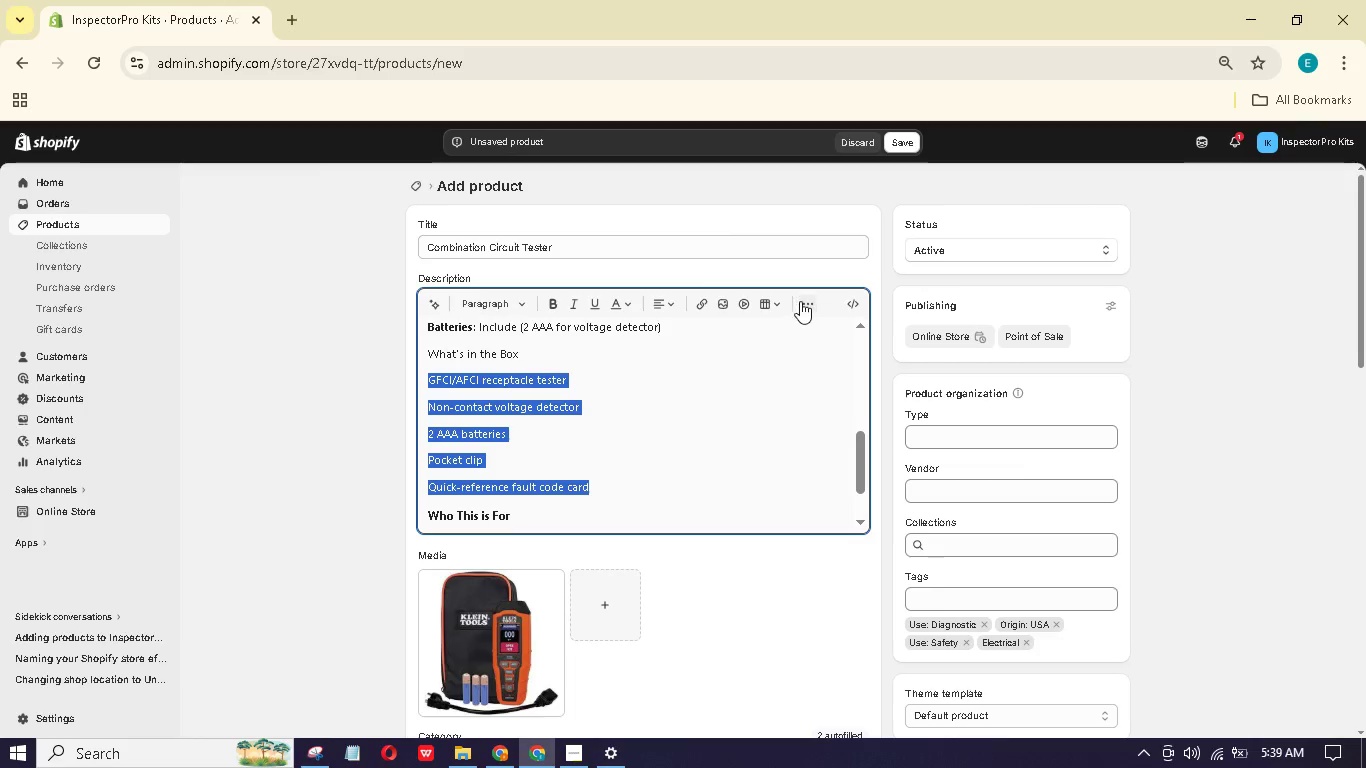 
left_click([806, 301])
 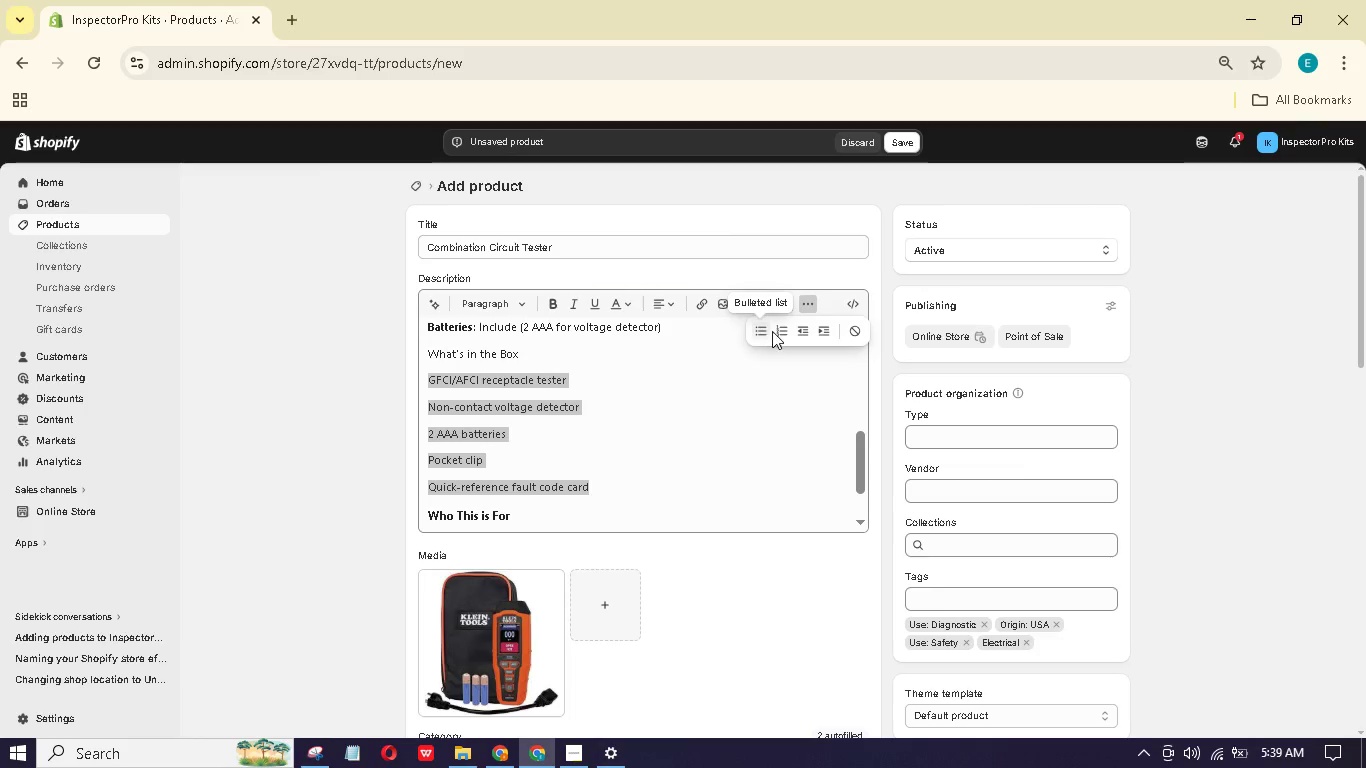 
left_click([775, 332])
 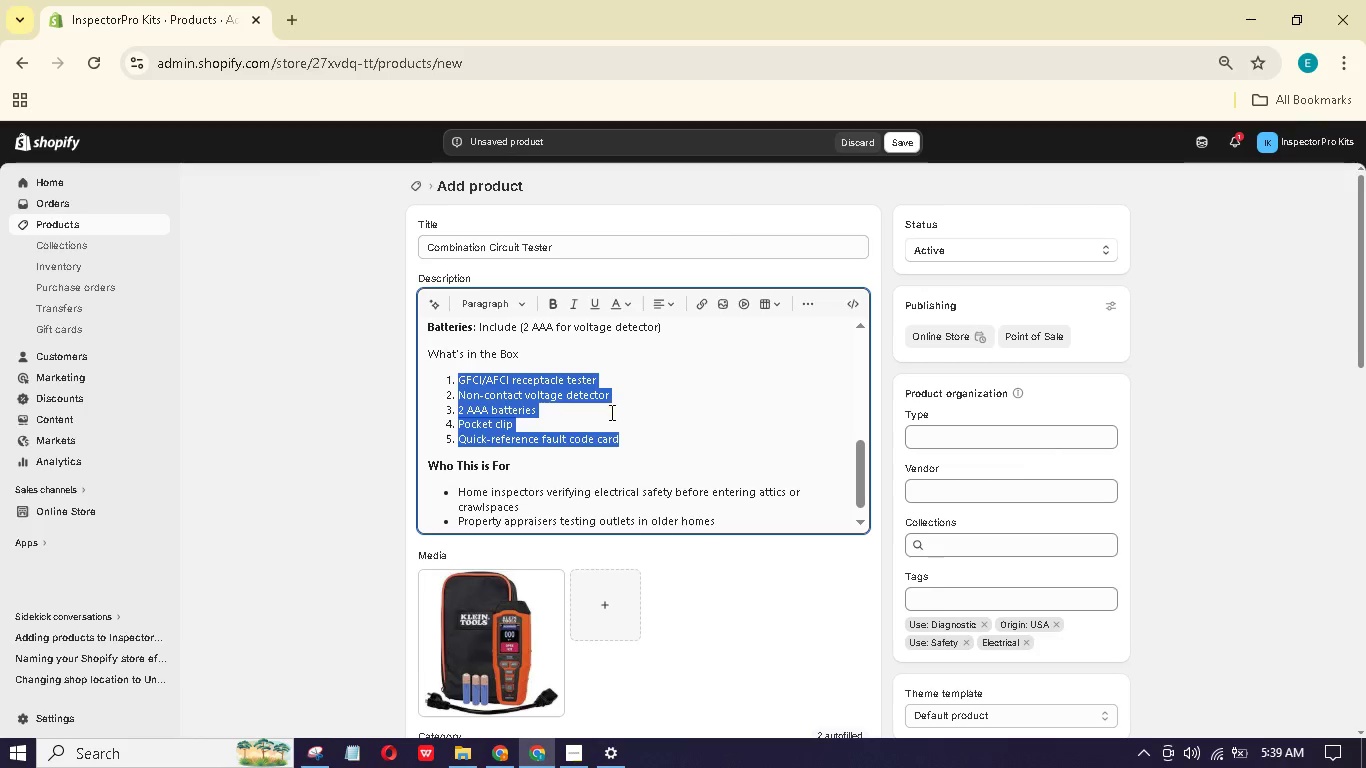 
scroll: coordinate [588, 438], scroll_direction: up, amount: 1.0
 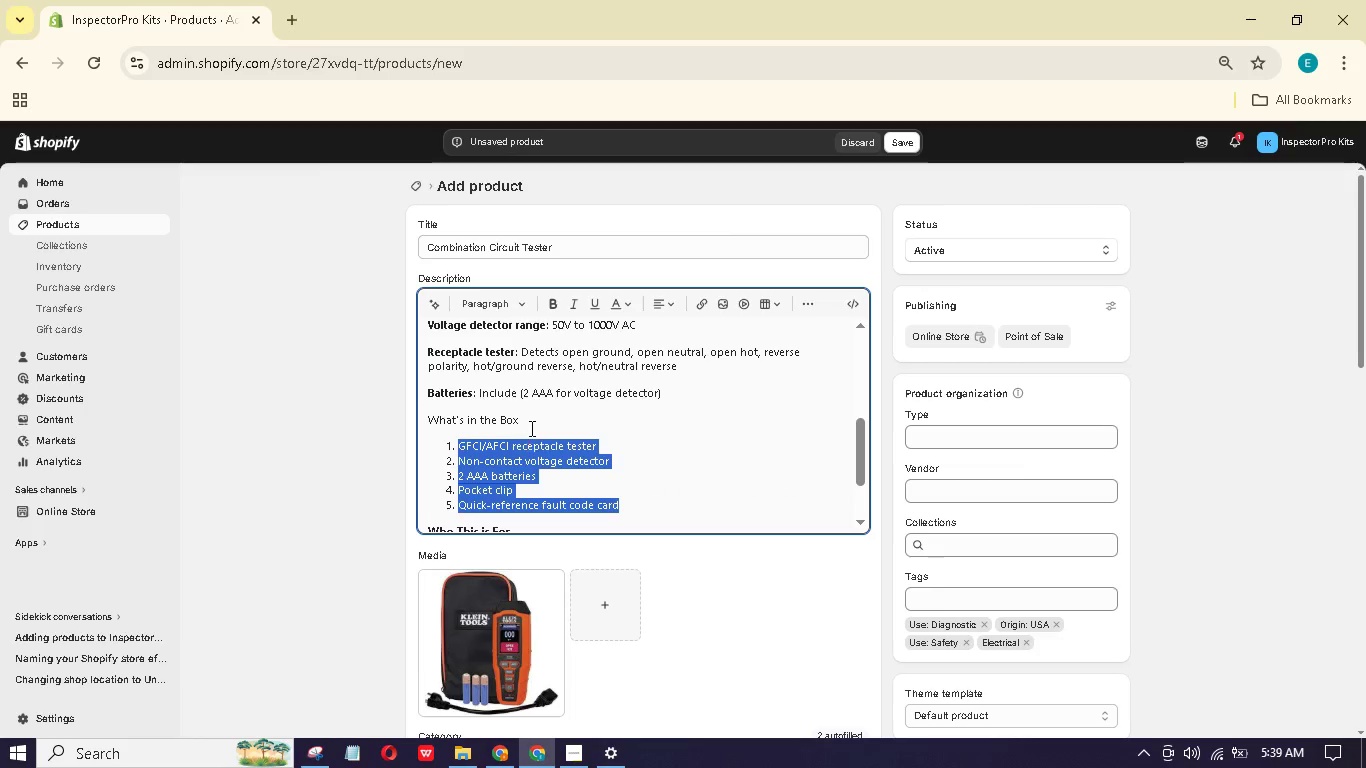 
left_click_drag(start_coordinate=[532, 423], to_coordinate=[410, 417])
 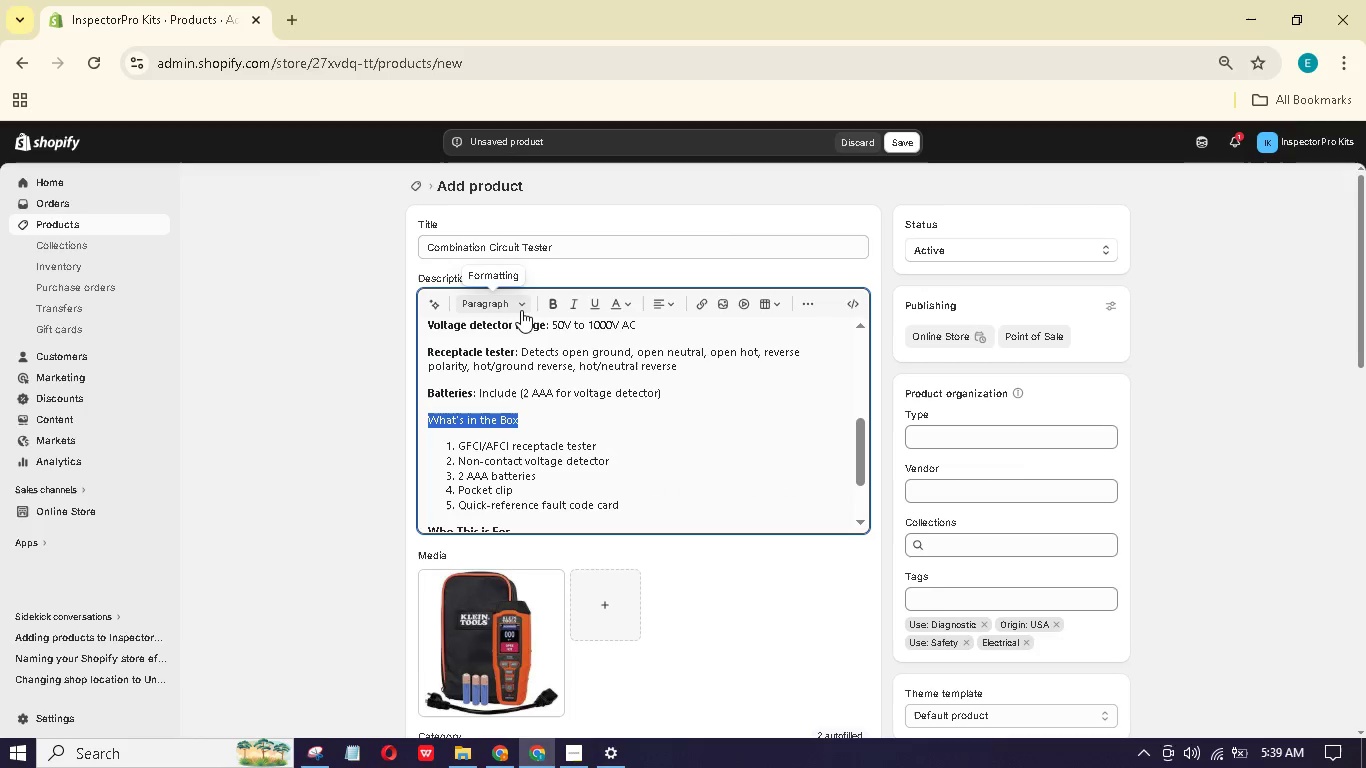 
left_click([523, 304])
 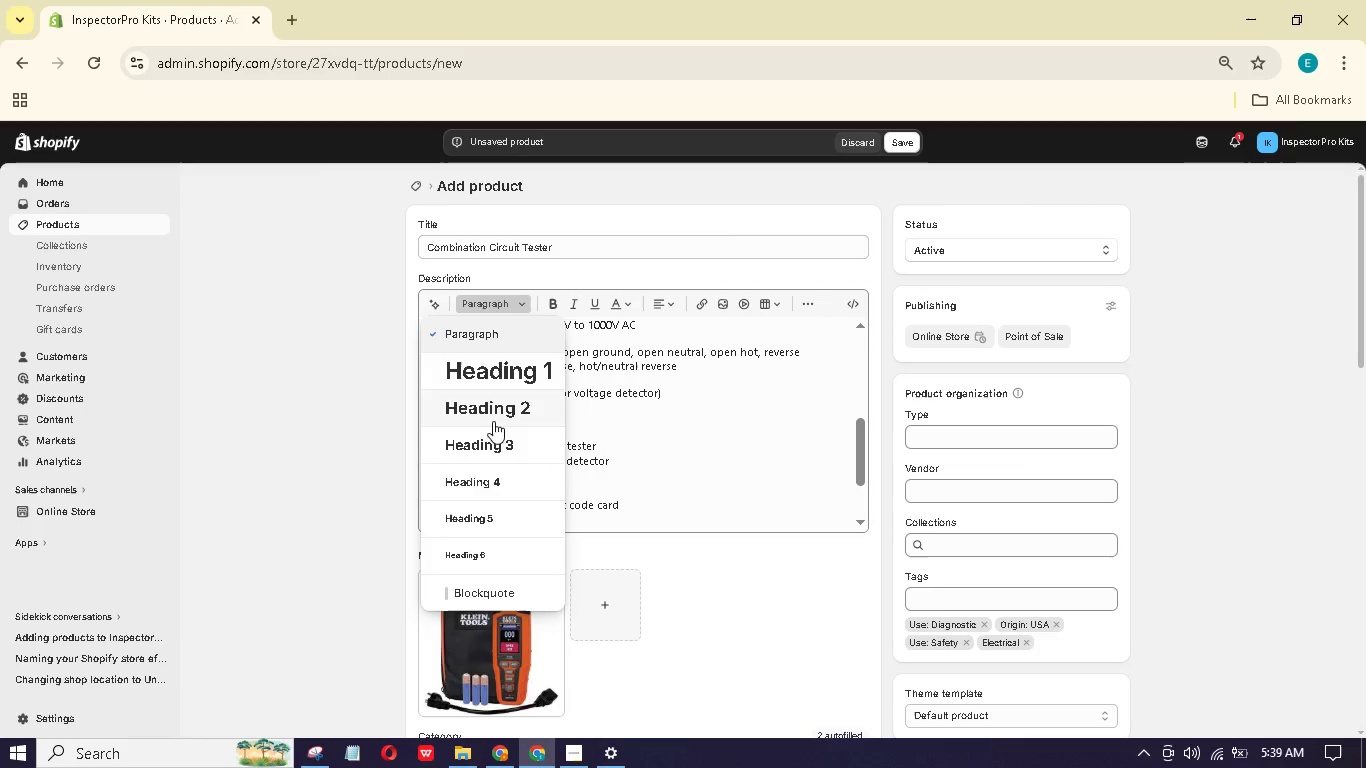 
left_click([491, 436])
 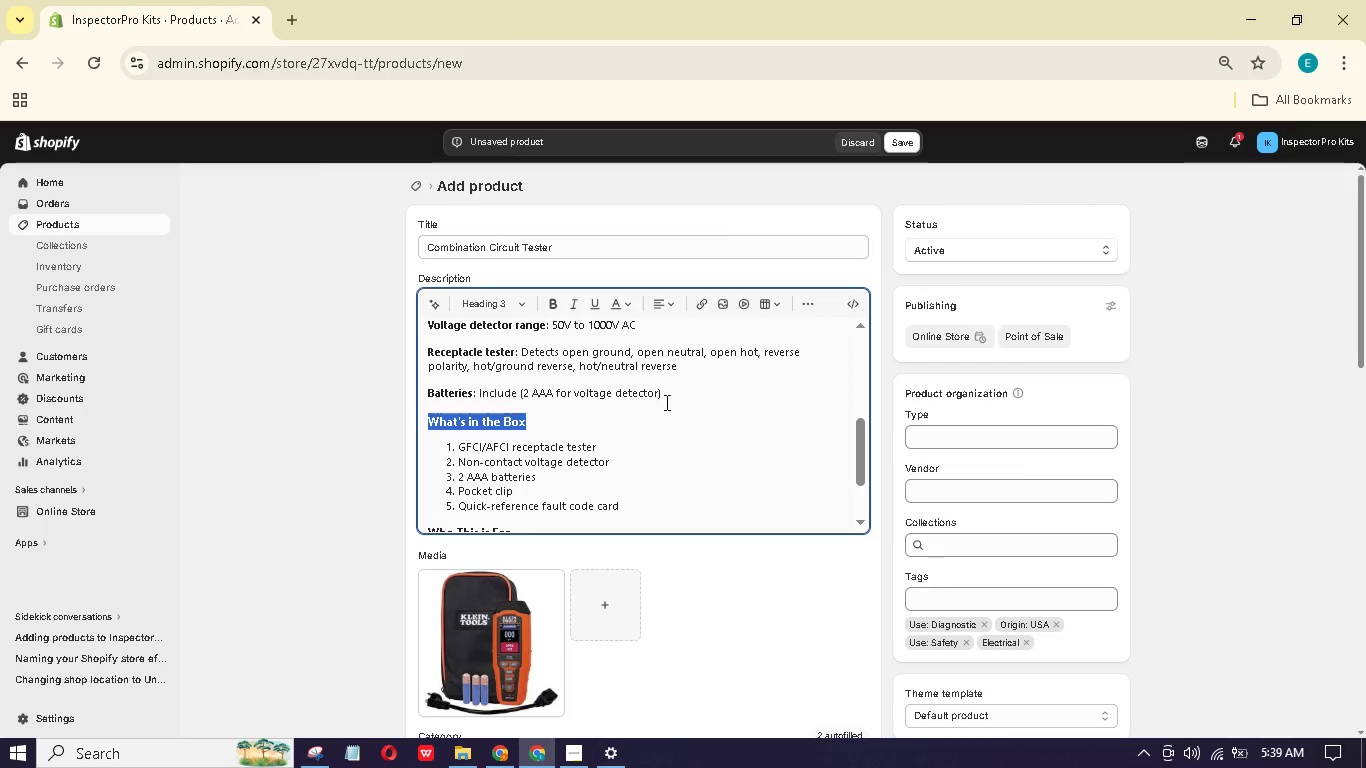 
left_click_drag(start_coordinate=[687, 391], to_coordinate=[422, 433])
 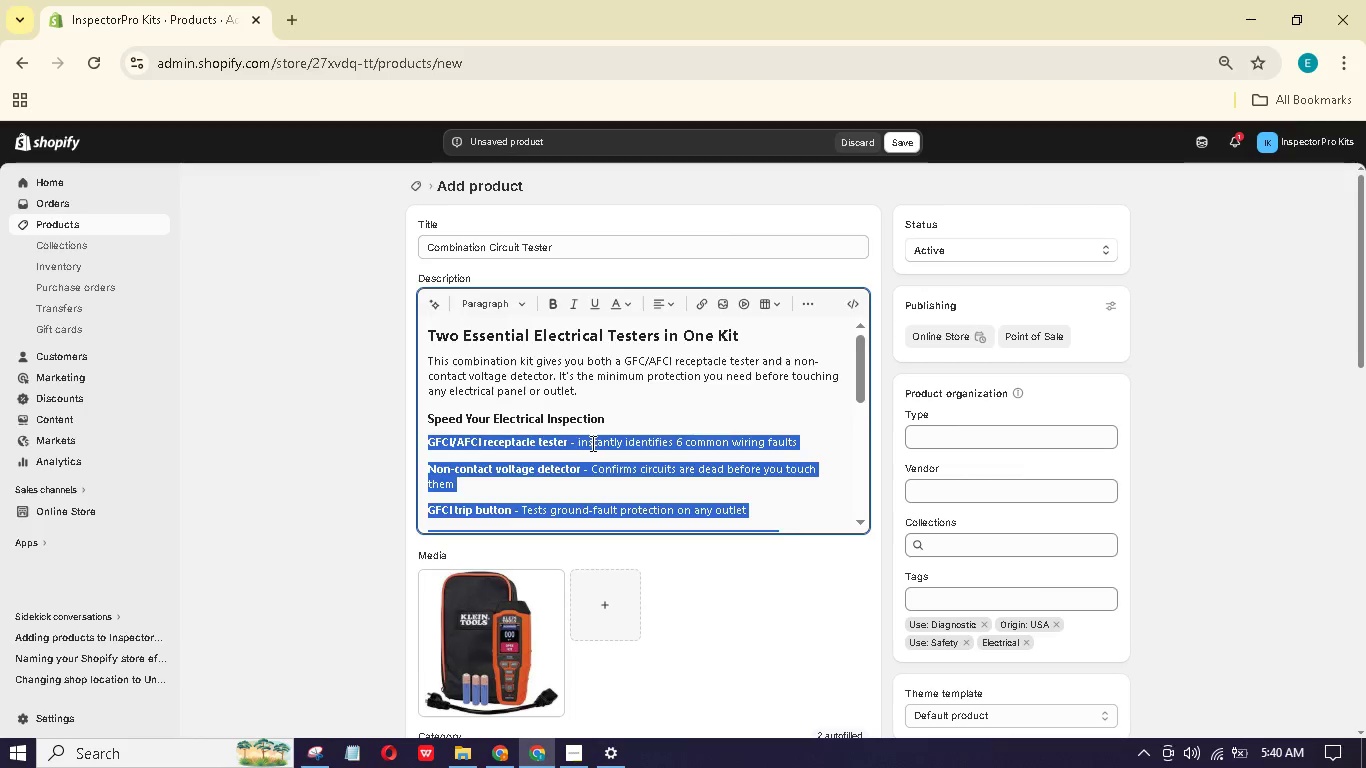 
scroll: coordinate [603, 354], scroll_direction: up, amount: 4.0
 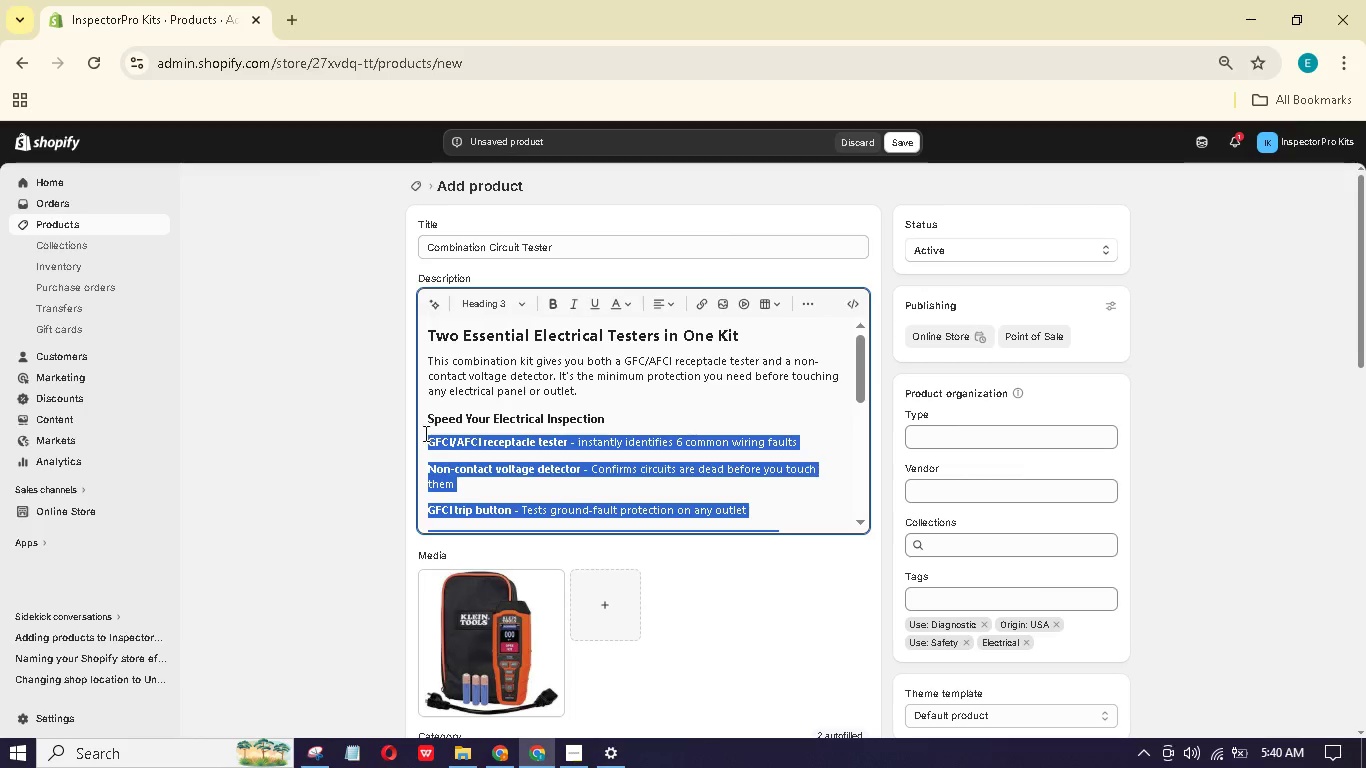 
scroll: coordinate [592, 435], scroll_direction: down, amount: 3.0
 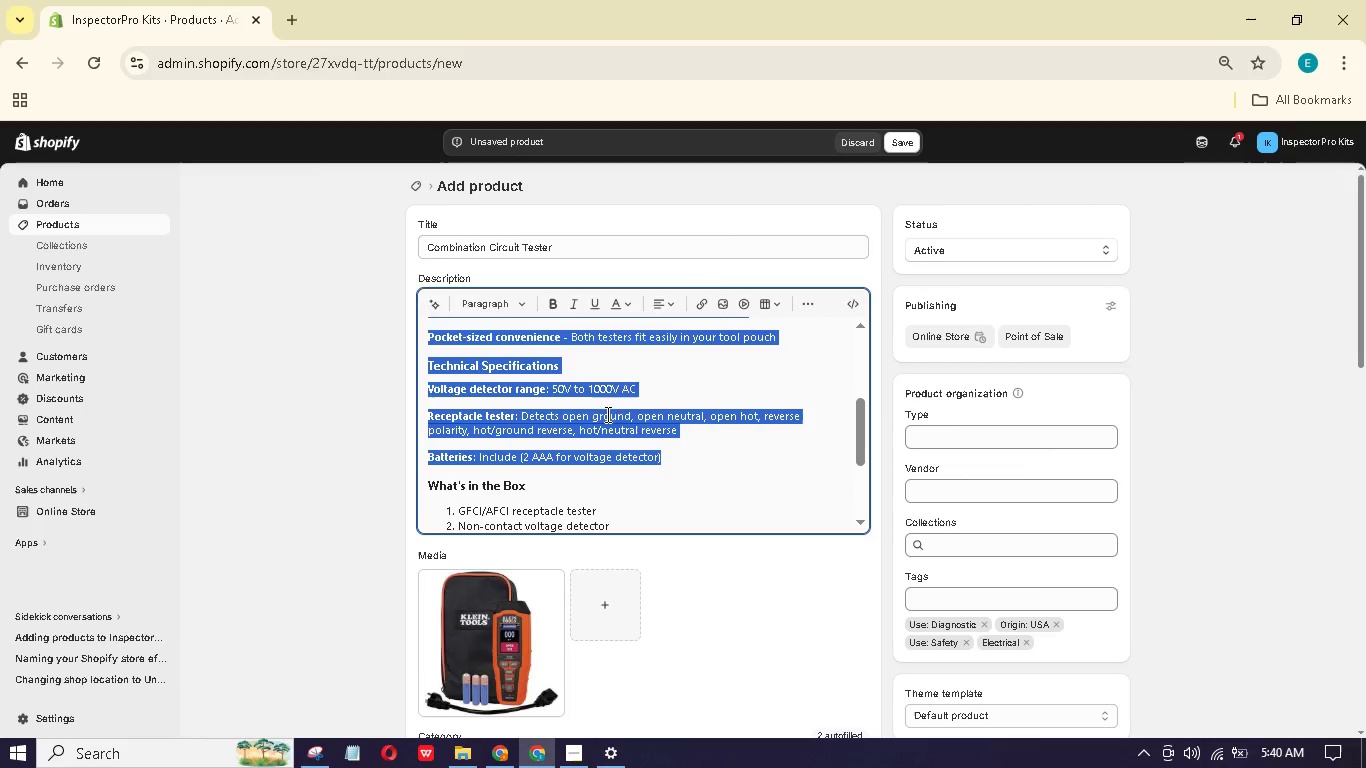 
left_click([627, 369])
 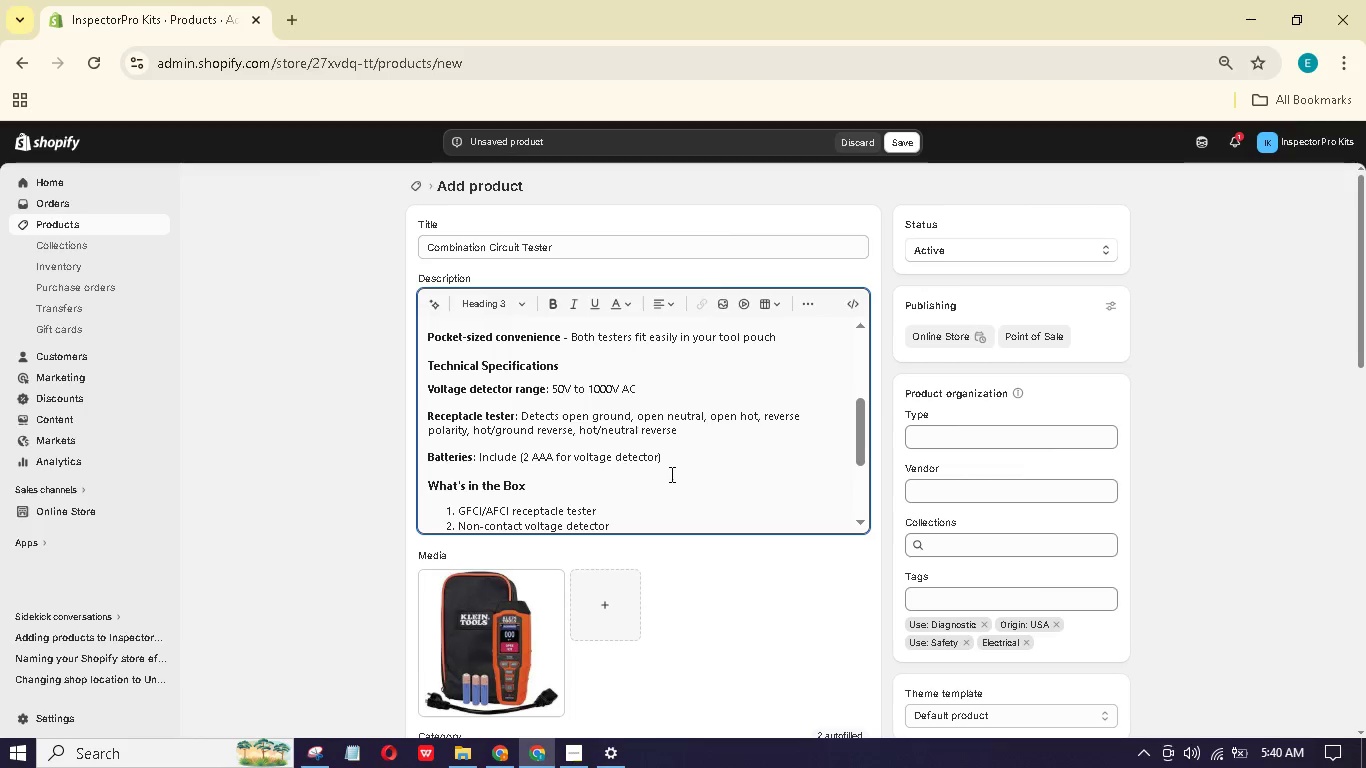 
left_click_drag(start_coordinate=[676, 463], to_coordinate=[412, 394])
 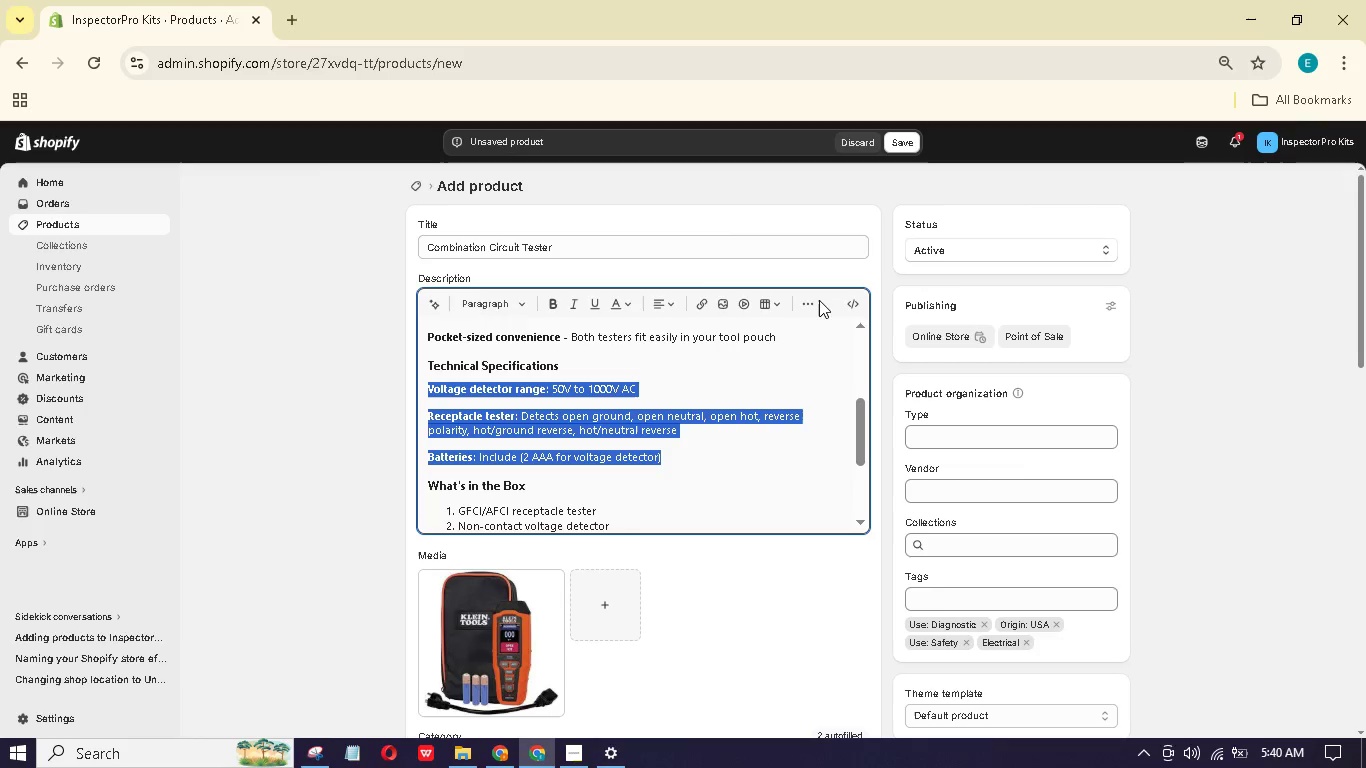 
left_click([810, 300])
 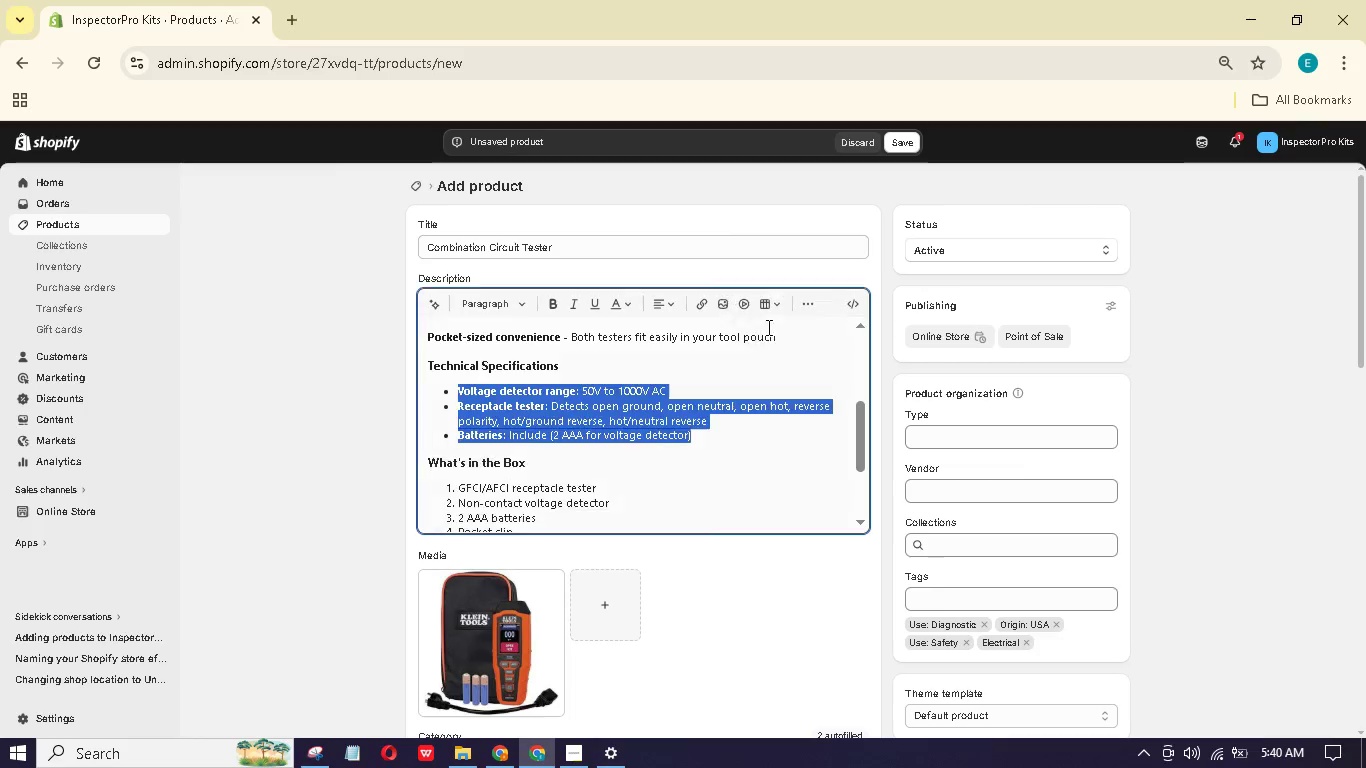 
left_click([711, 376])
 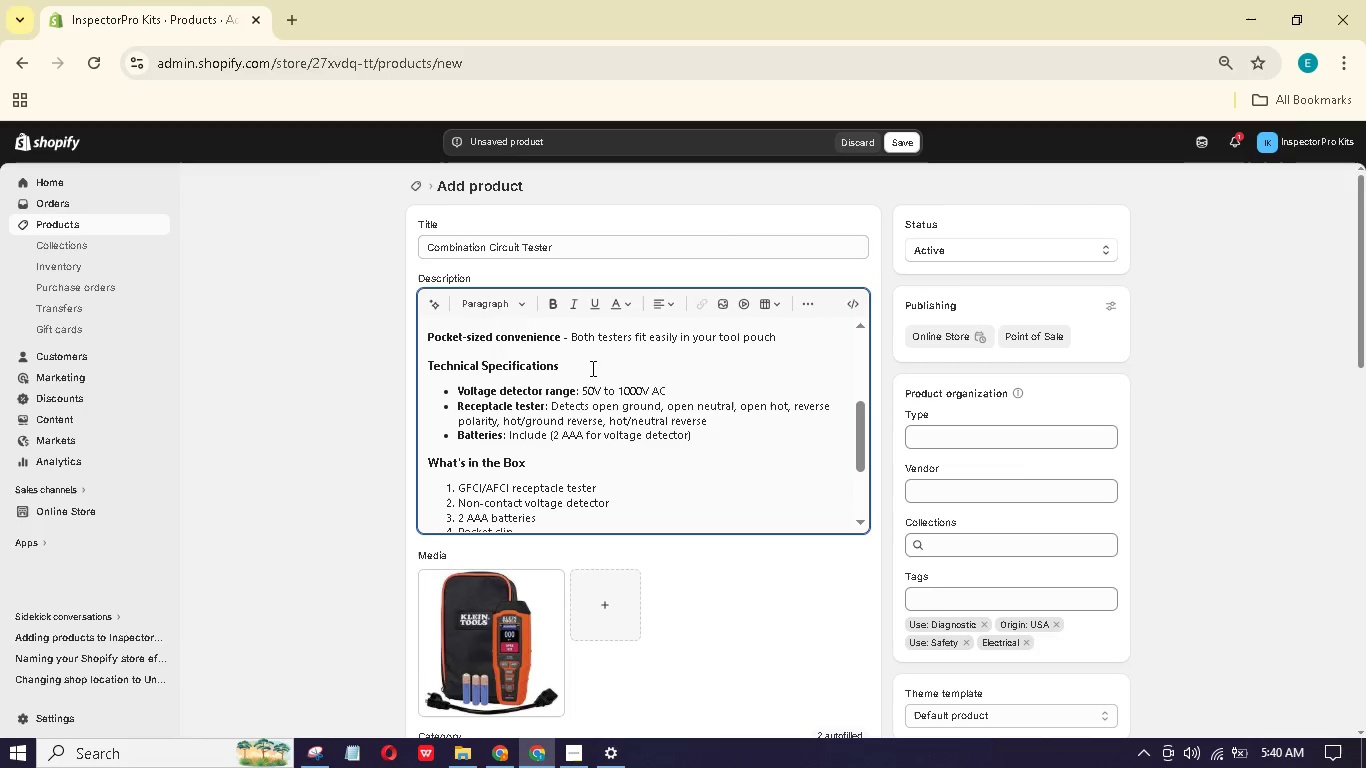 
left_click_drag(start_coordinate=[591, 368], to_coordinate=[416, 362])
 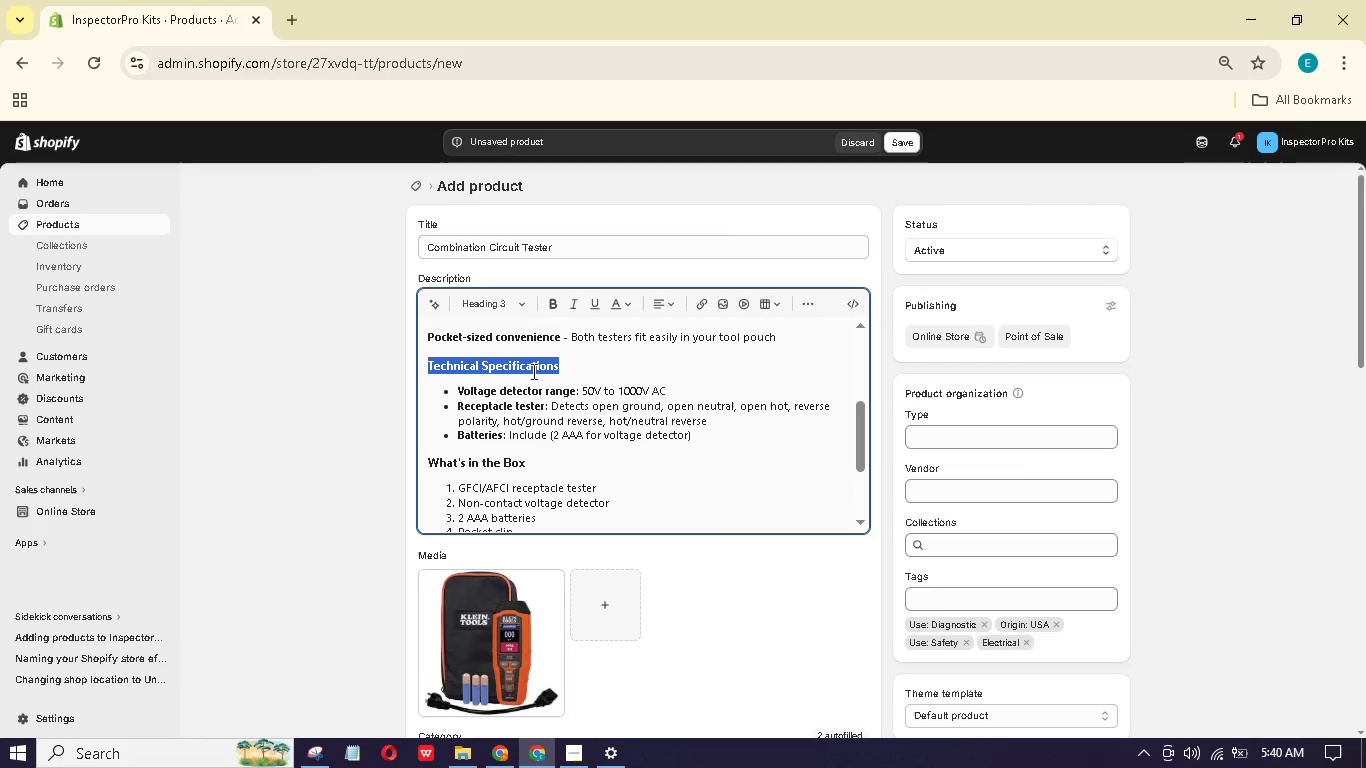 
scroll: coordinate [538, 398], scroll_direction: up, amount: 1.0
 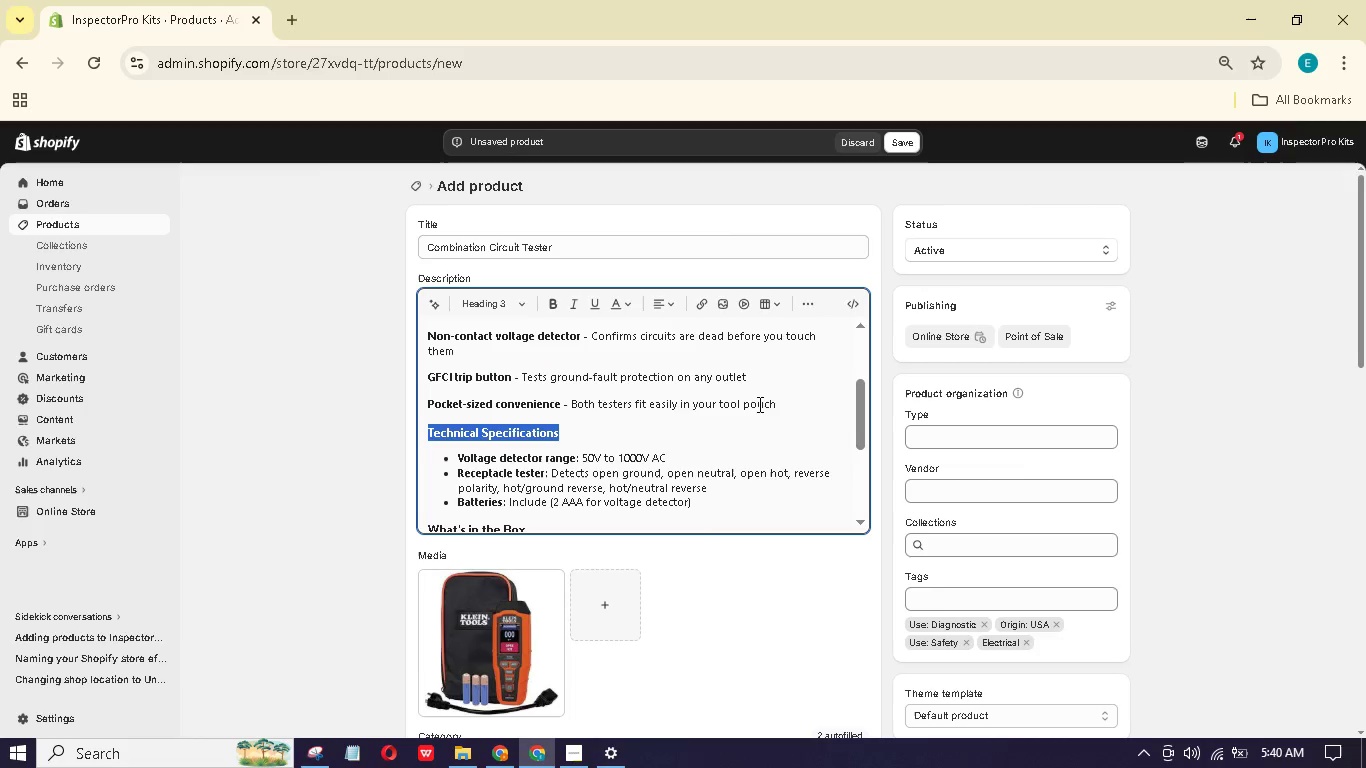 
left_click_drag(start_coordinate=[797, 408], to_coordinate=[384, 375])
 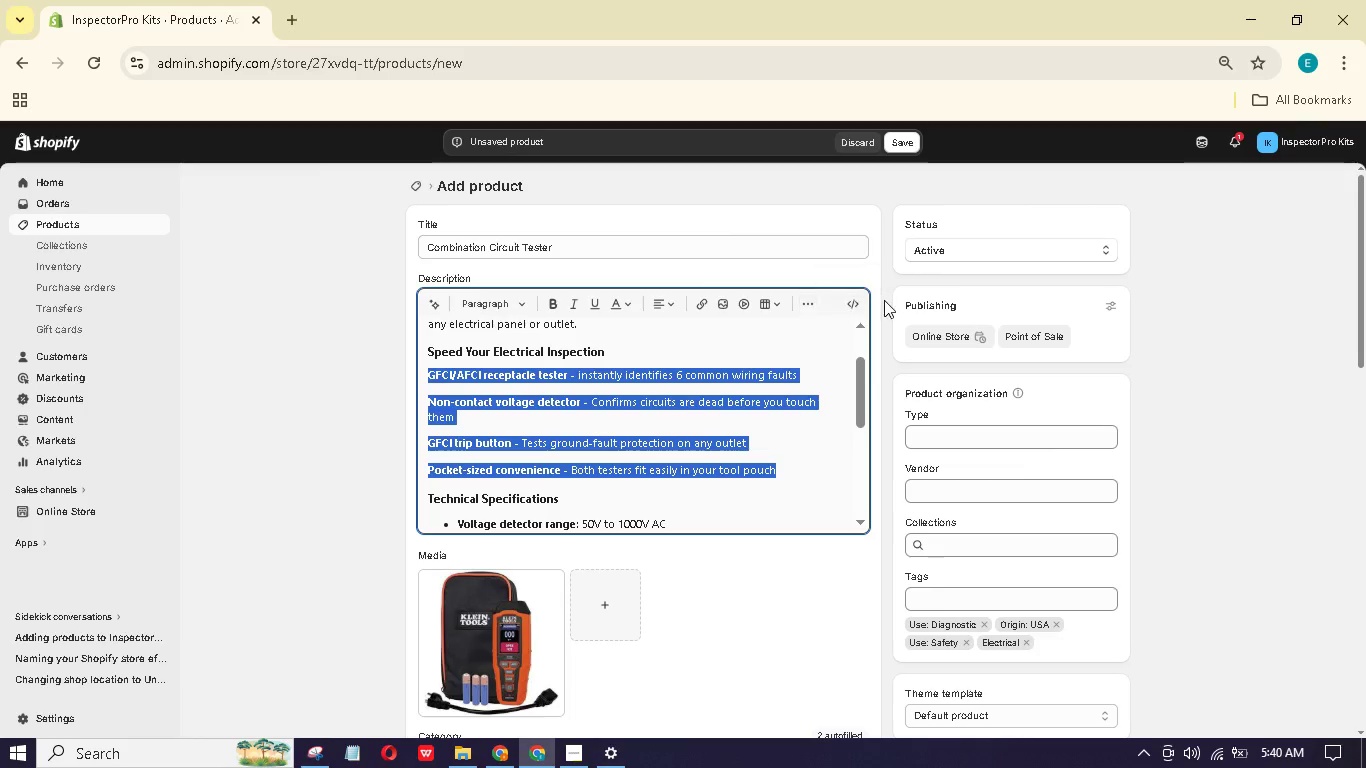 
scroll: coordinate [700, 389], scroll_direction: up, amount: 1.0
 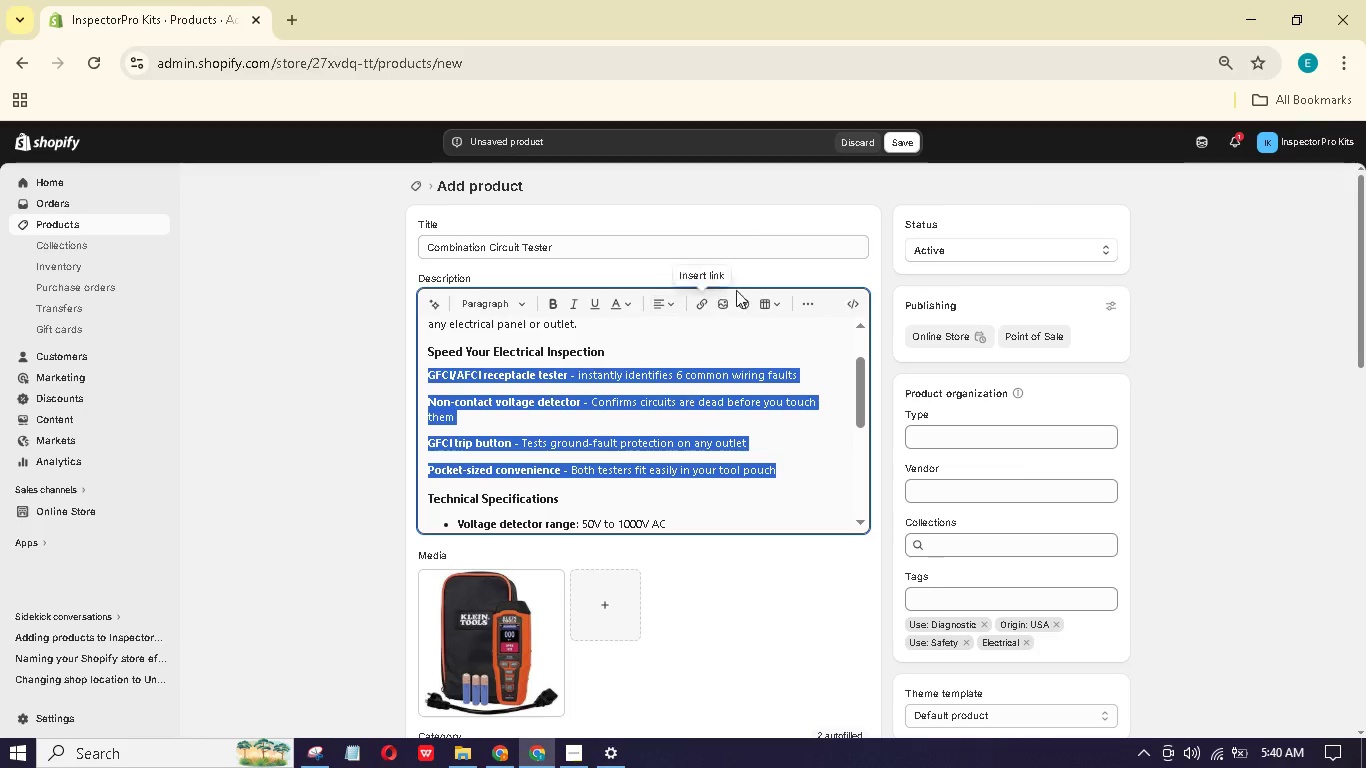 
left_click([814, 307])
 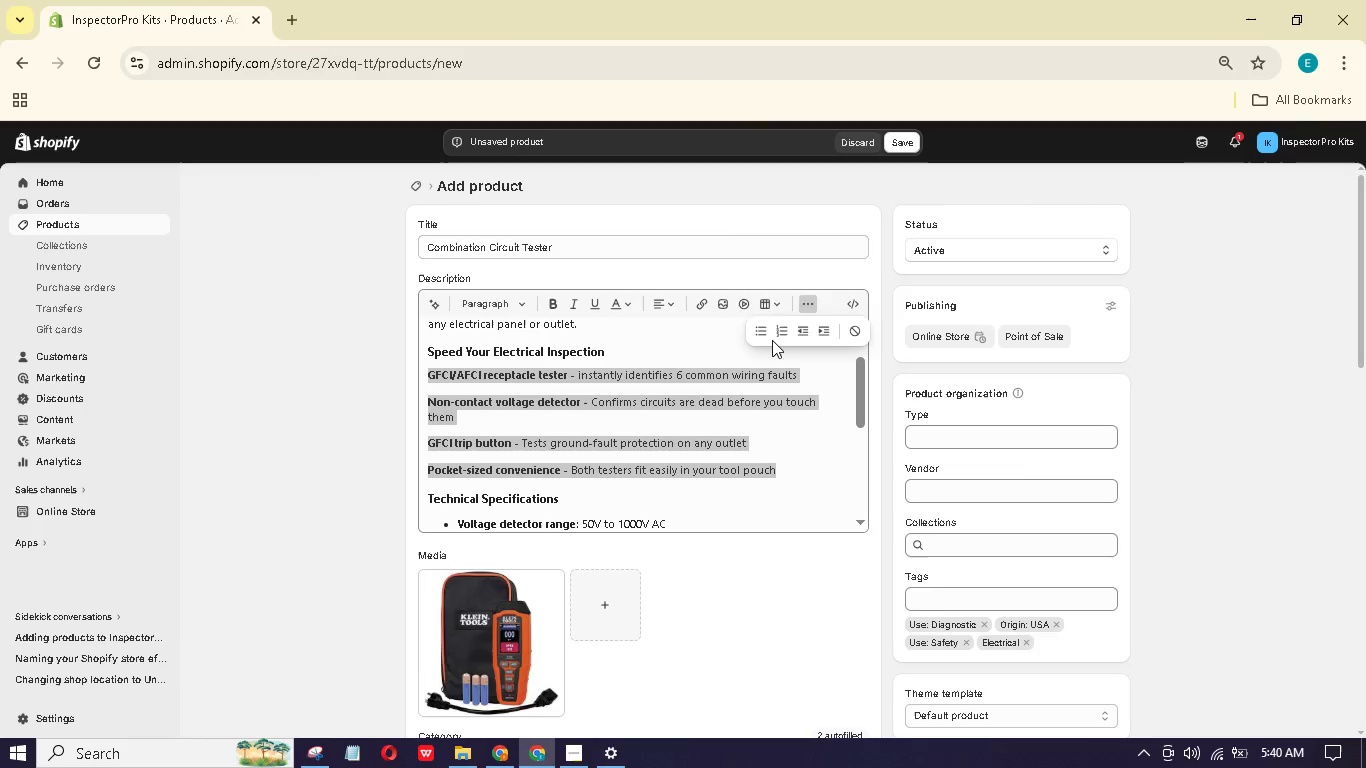 
left_click([761, 333])
 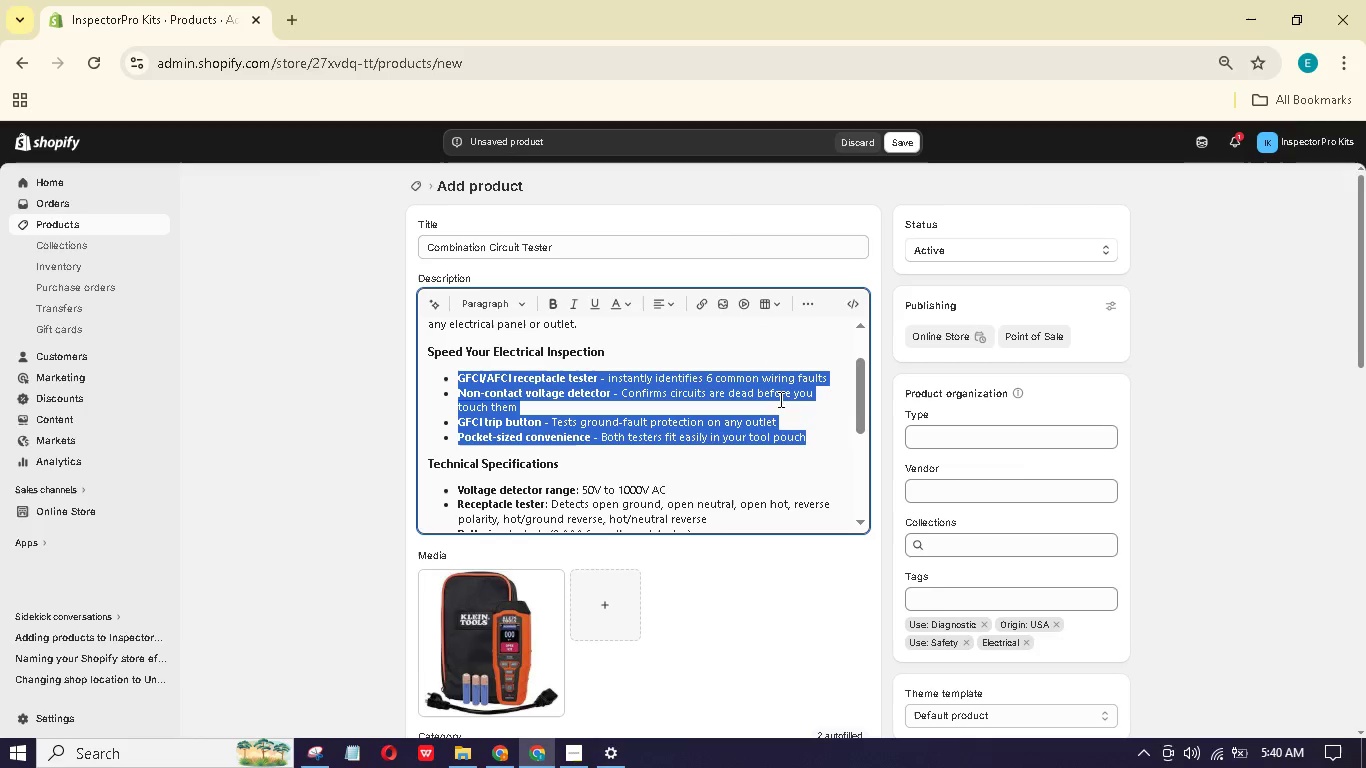 
left_click([815, 421])
 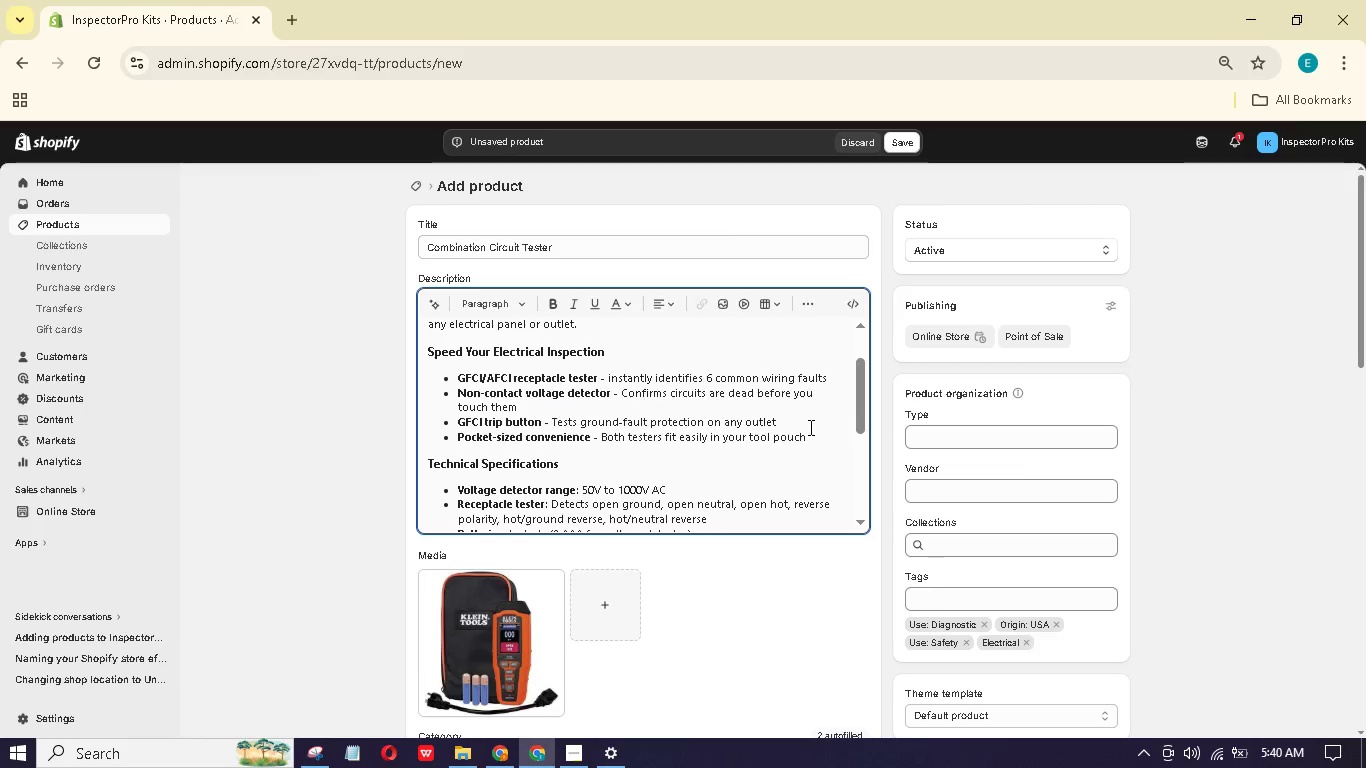 
scroll: coordinate [809, 427], scroll_direction: up, amount: 2.0
 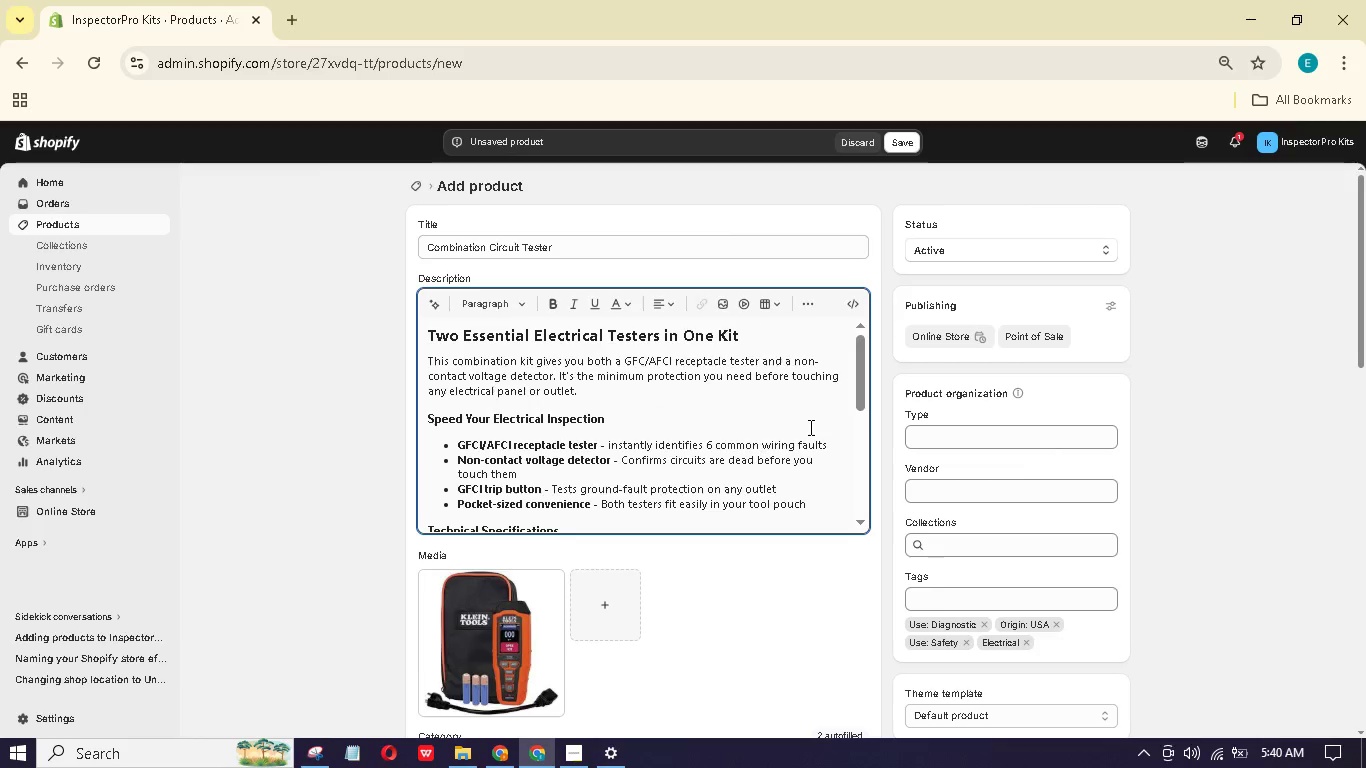 
scroll: coordinate [802, 419], scroll_direction: down, amount: 8.0
 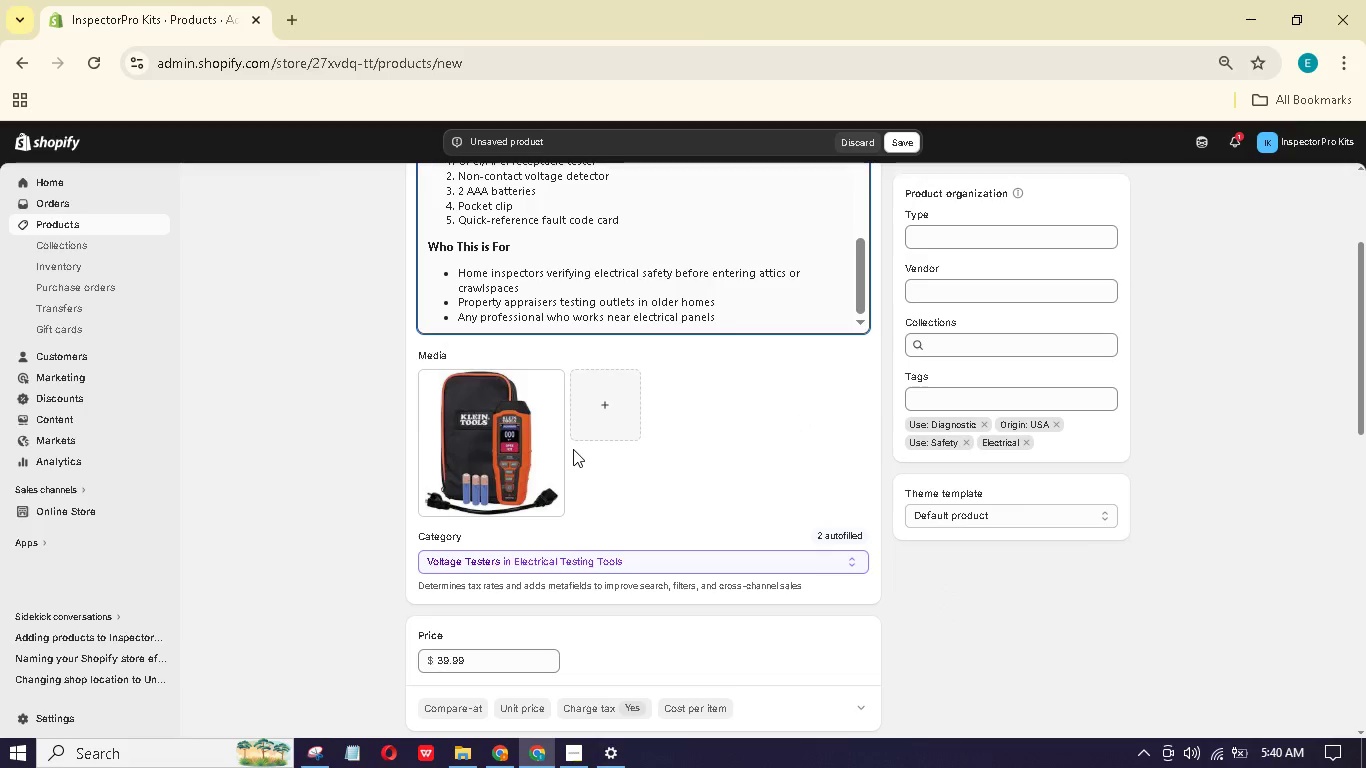 
left_click([522, 472])
 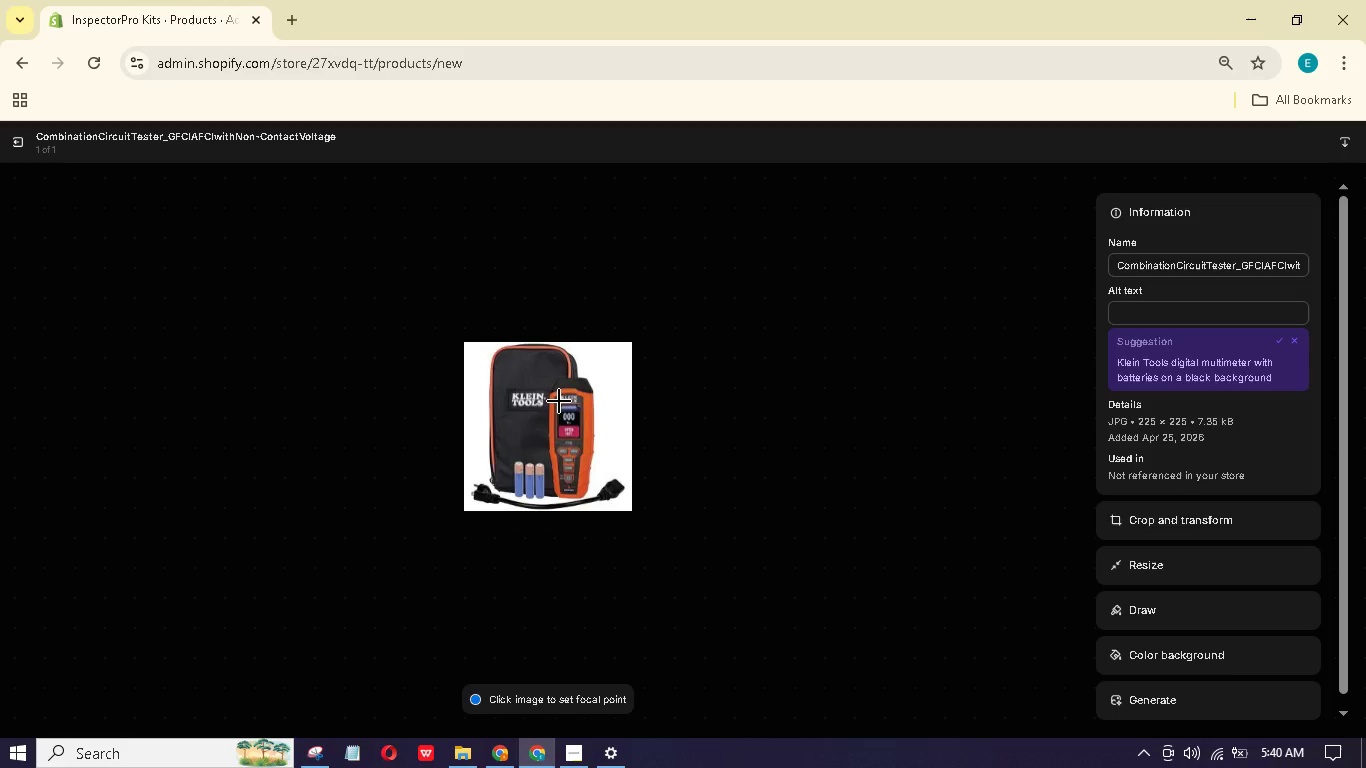 
wait(11.28)
 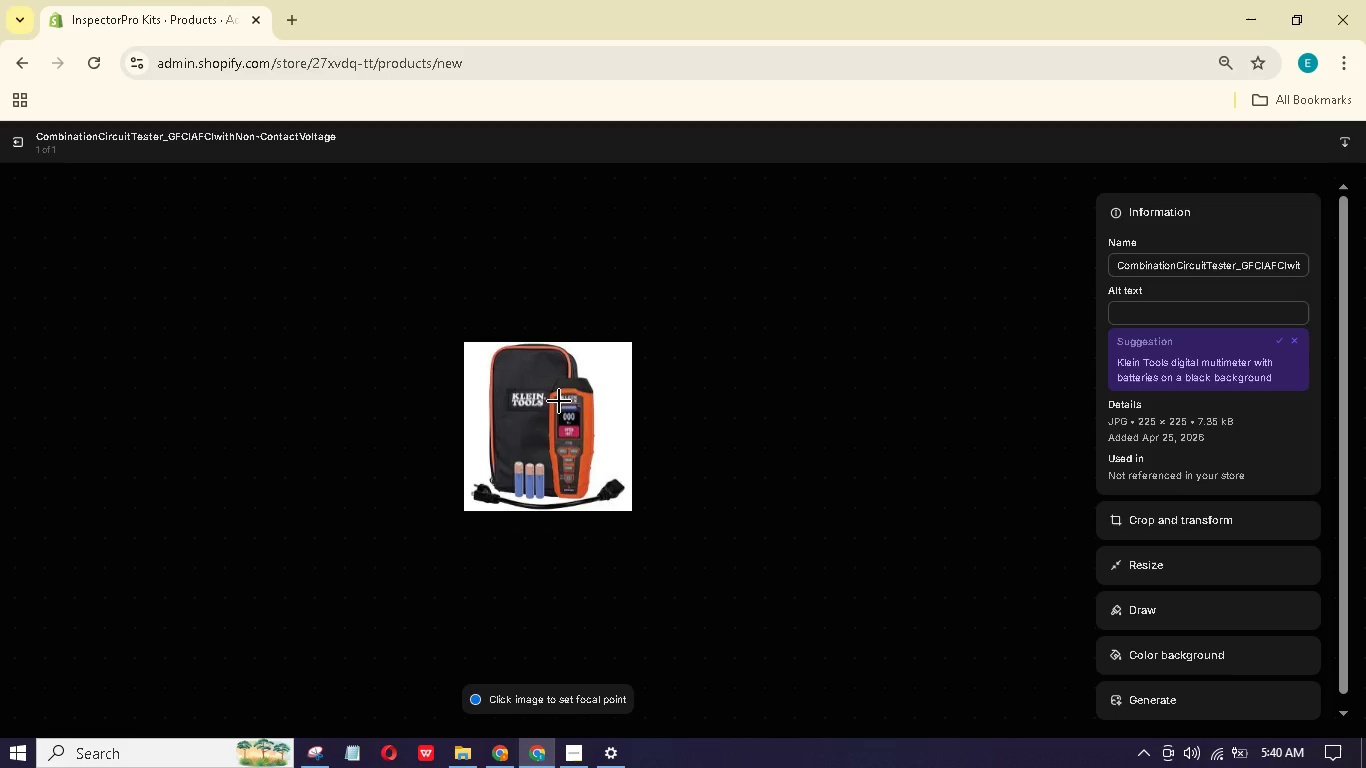 
left_click([1136, 308])
 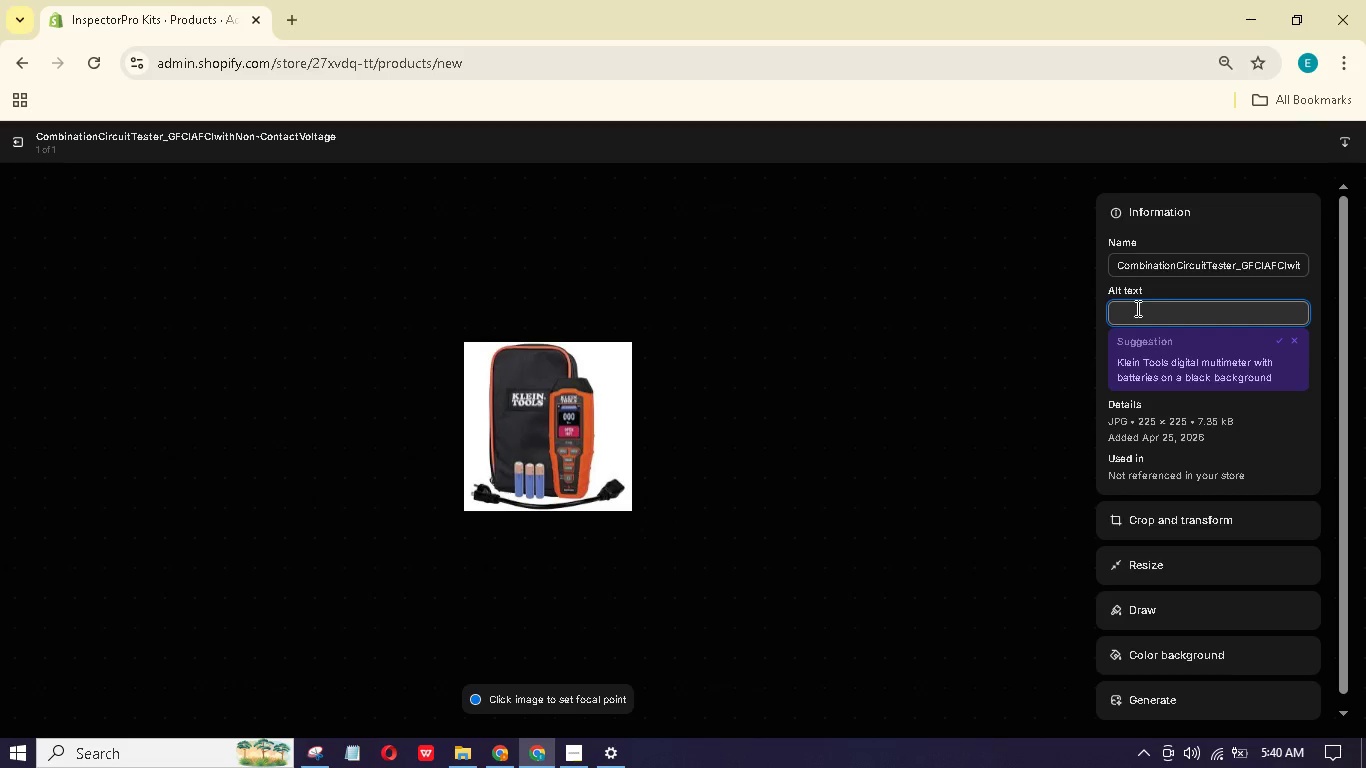 
wait(9.14)
 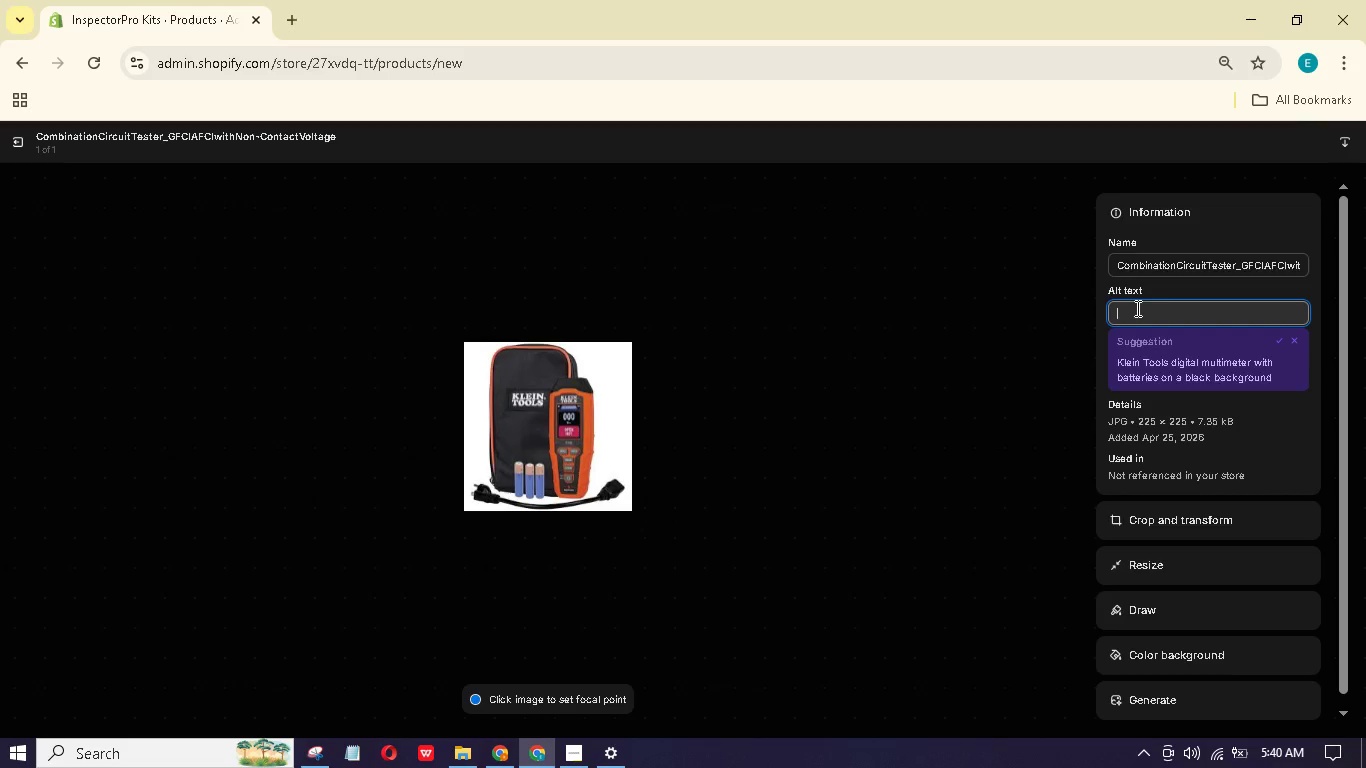 
type(Combinatin circuit testr kit sitting besides a )
 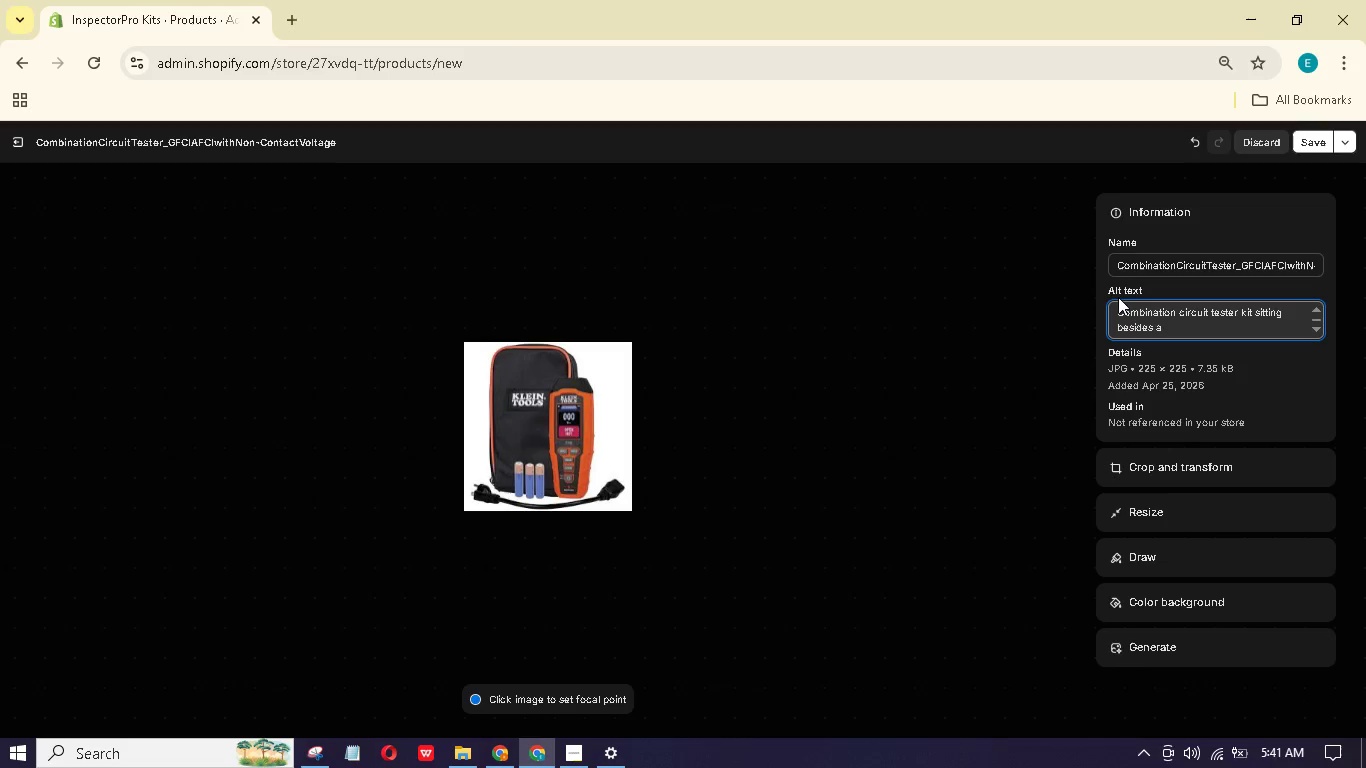 
type(small bag and )
 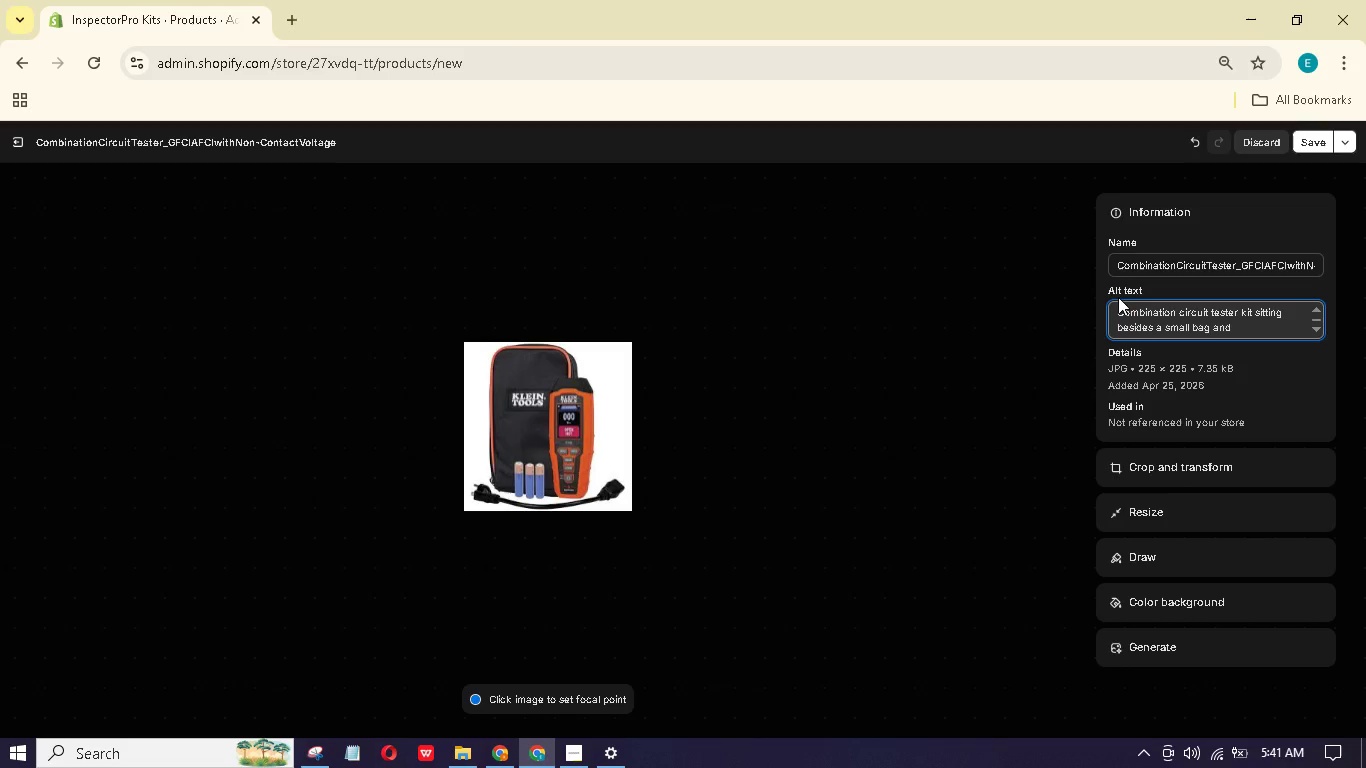 
type(an extensi ncord.)
 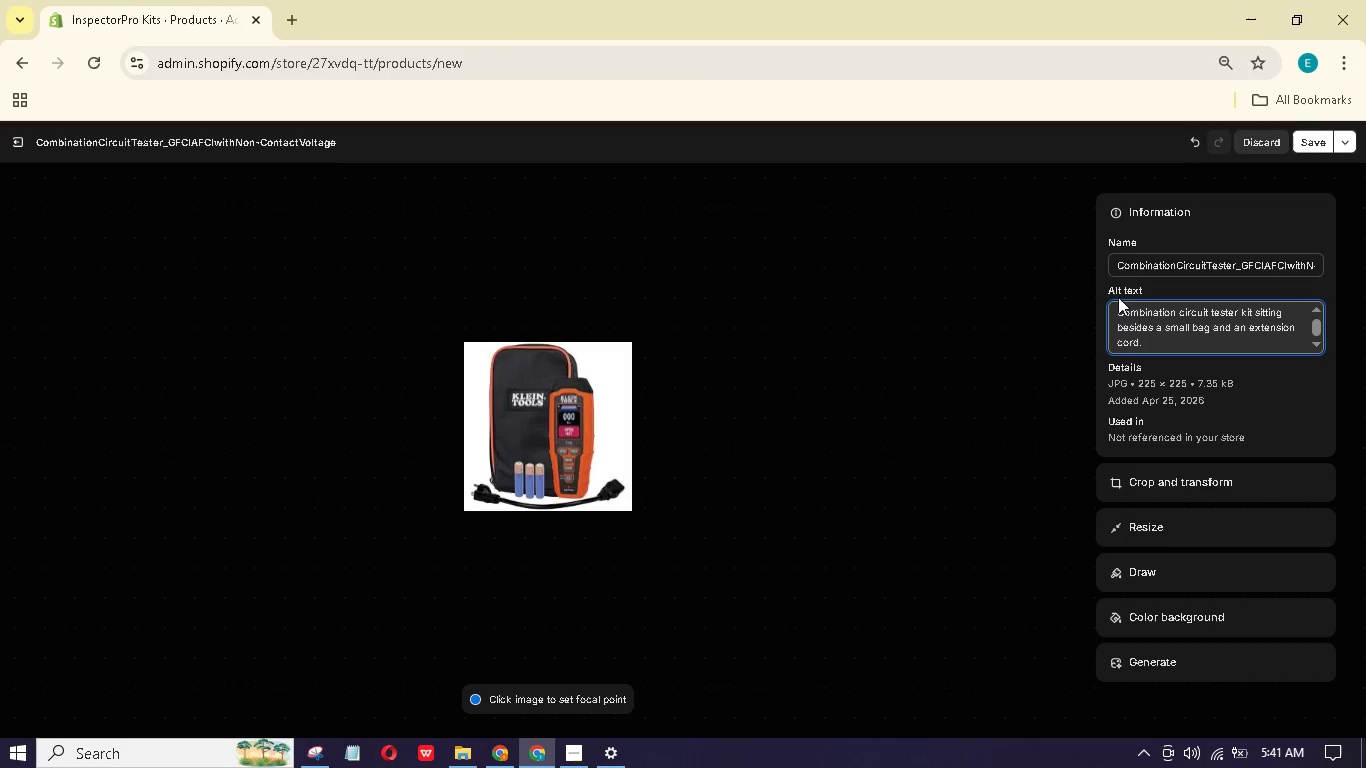 
left_click([1304, 143])
 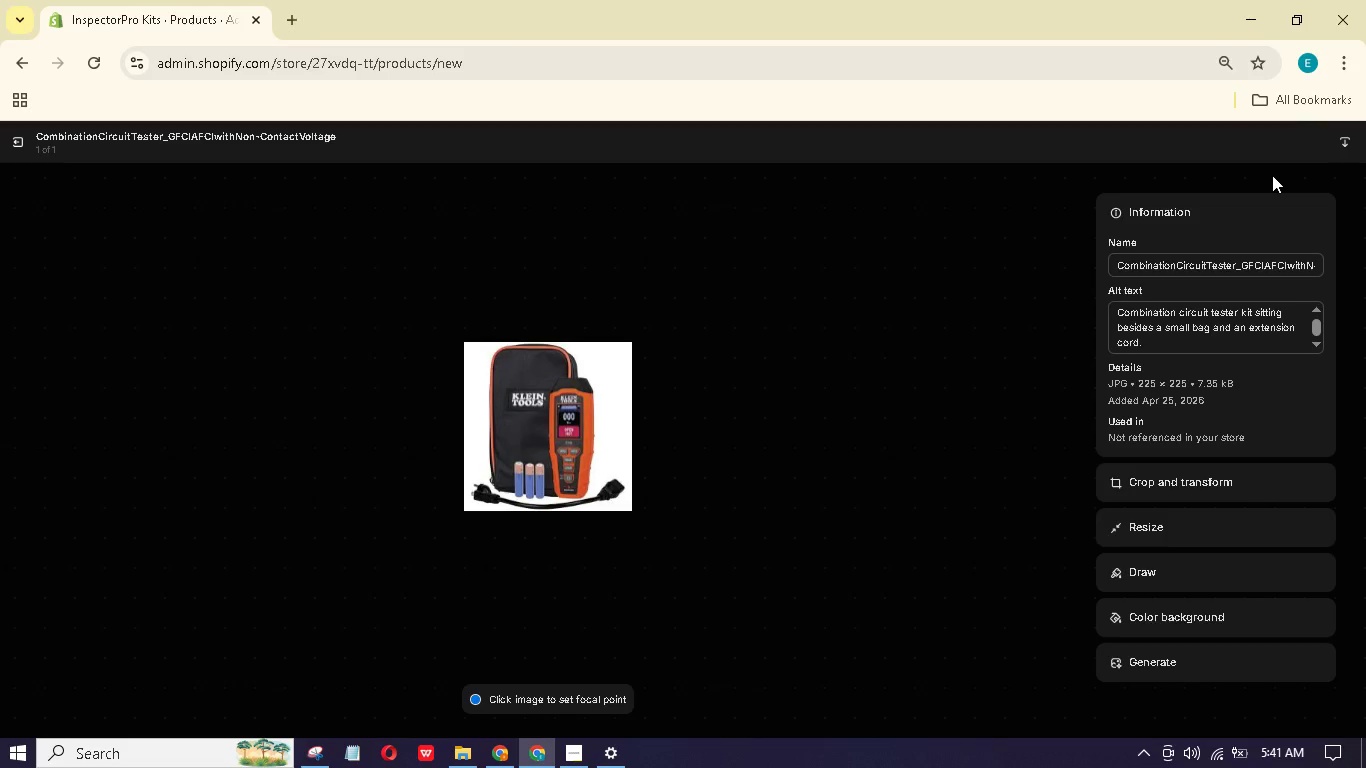 
wait(20.92)
 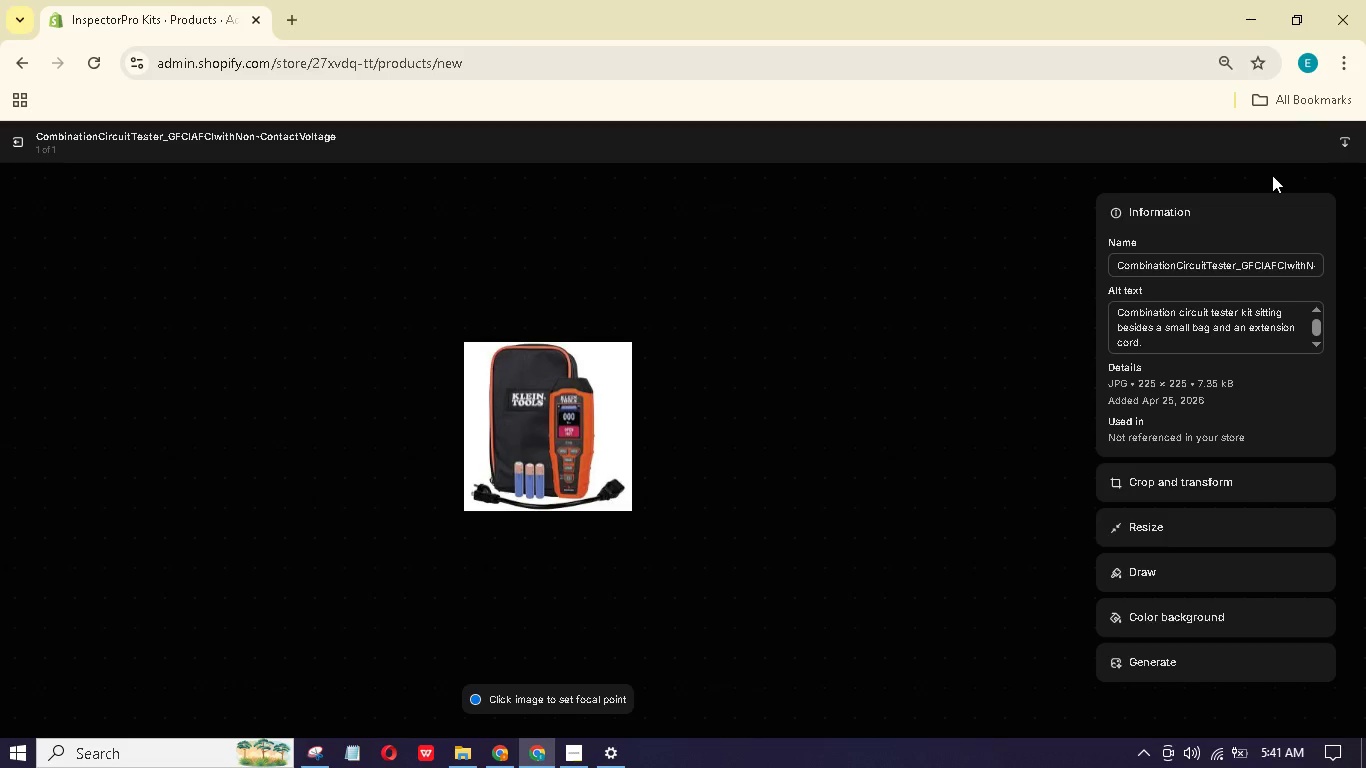 
left_click([17, 143])
 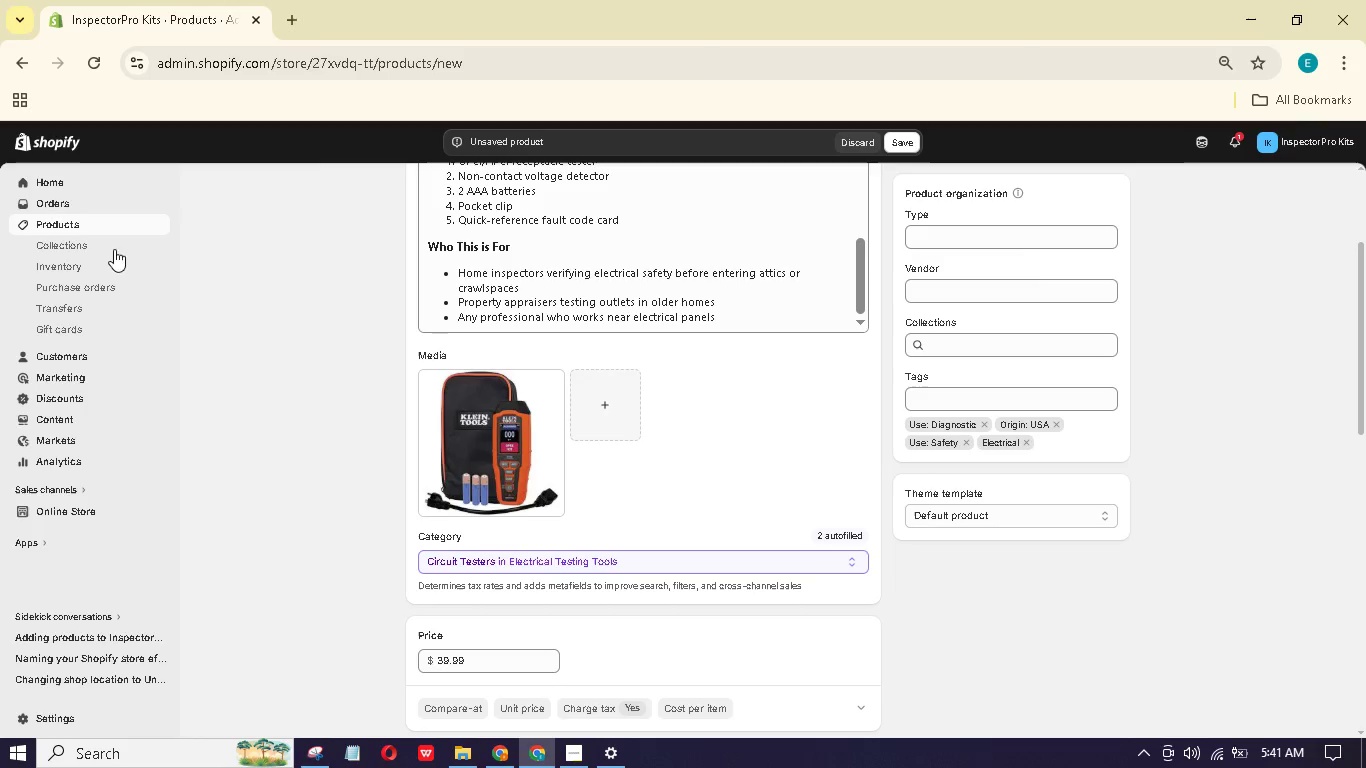 
scroll: coordinate [551, 467], scroll_direction: down, amount: 17.0
 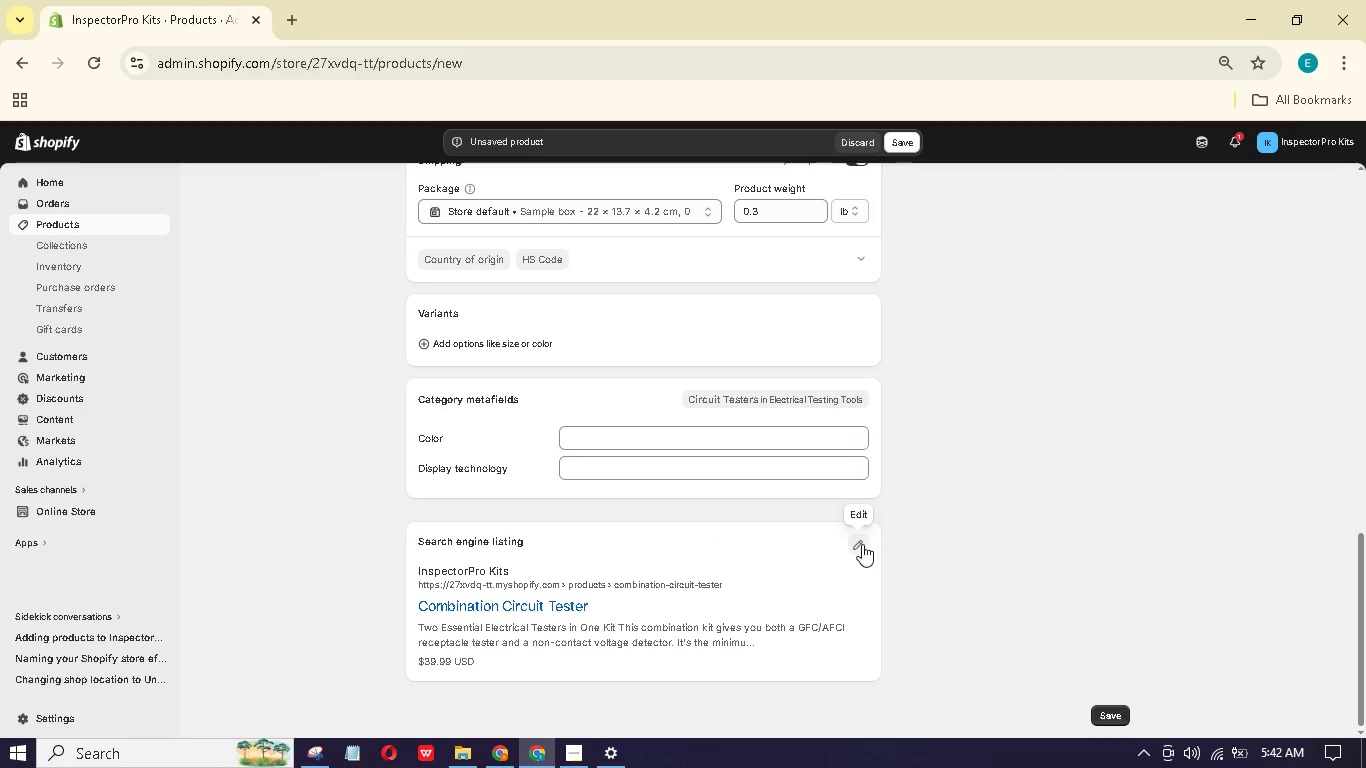 
left_click([858, 545])
 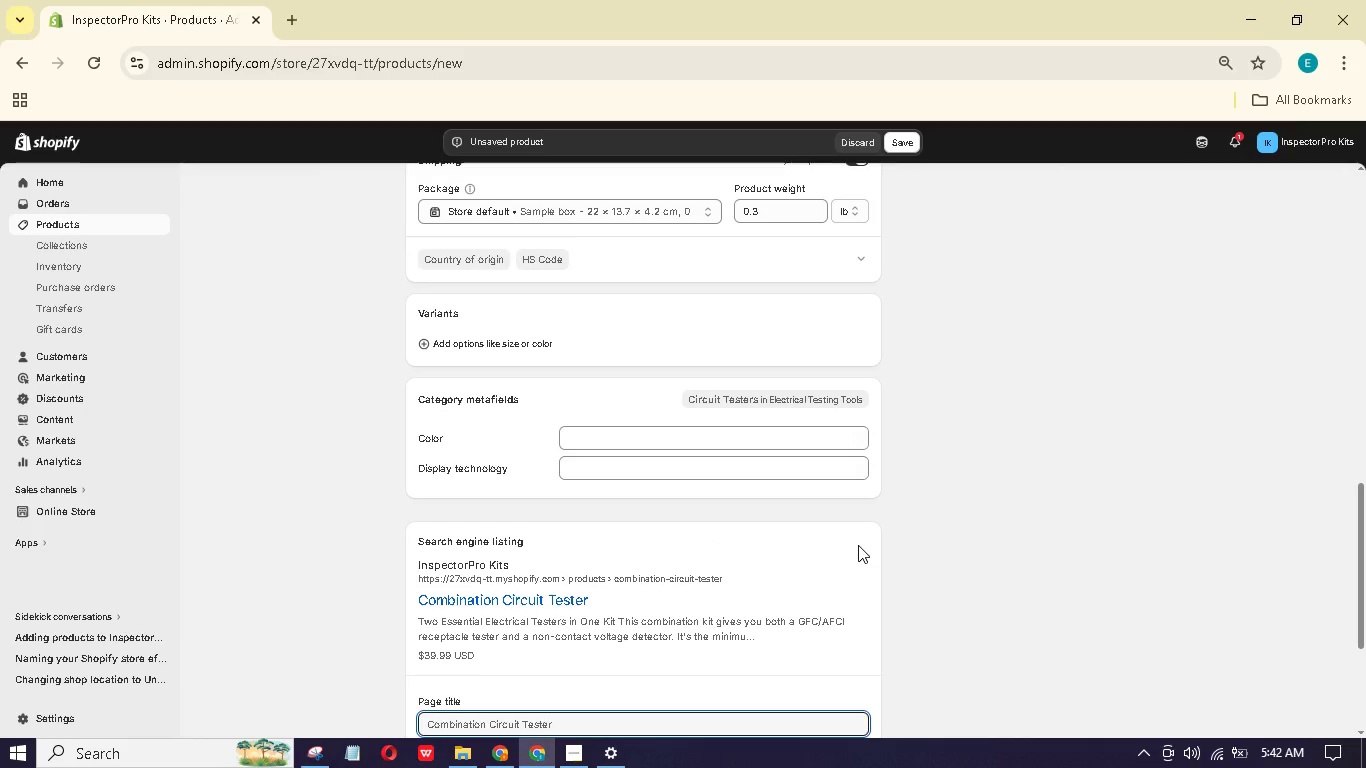 
scroll: coordinate [857, 545], scroll_direction: down, amount: 14.0
 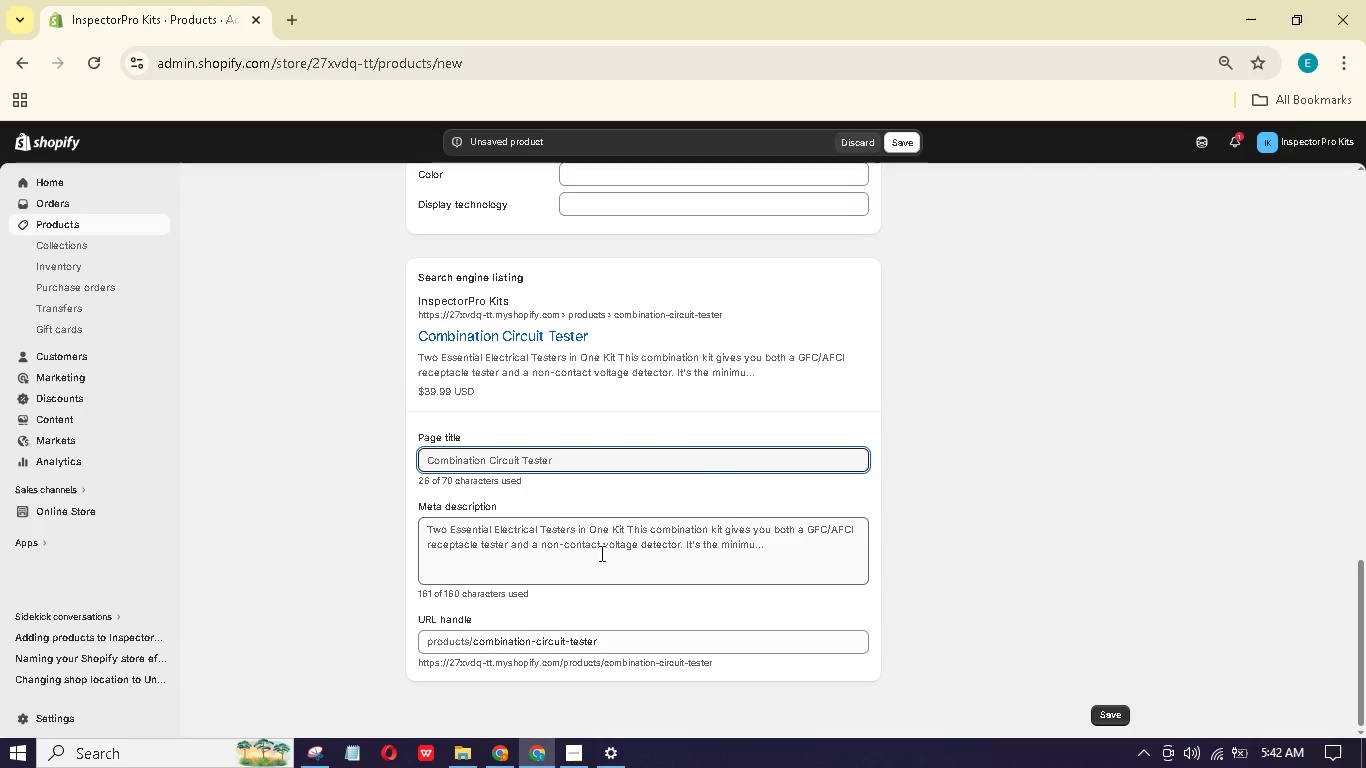 
left_click([634, 463])
 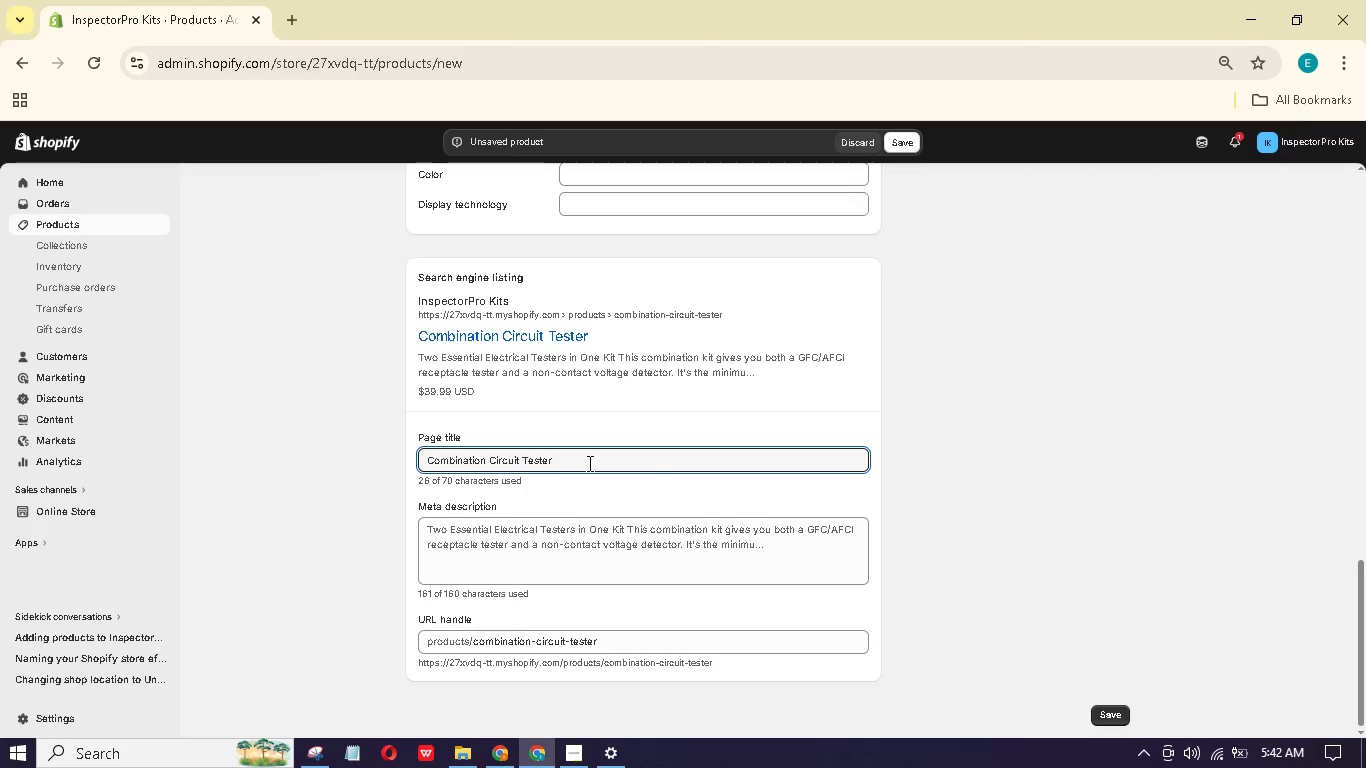 
wait(8.33)
 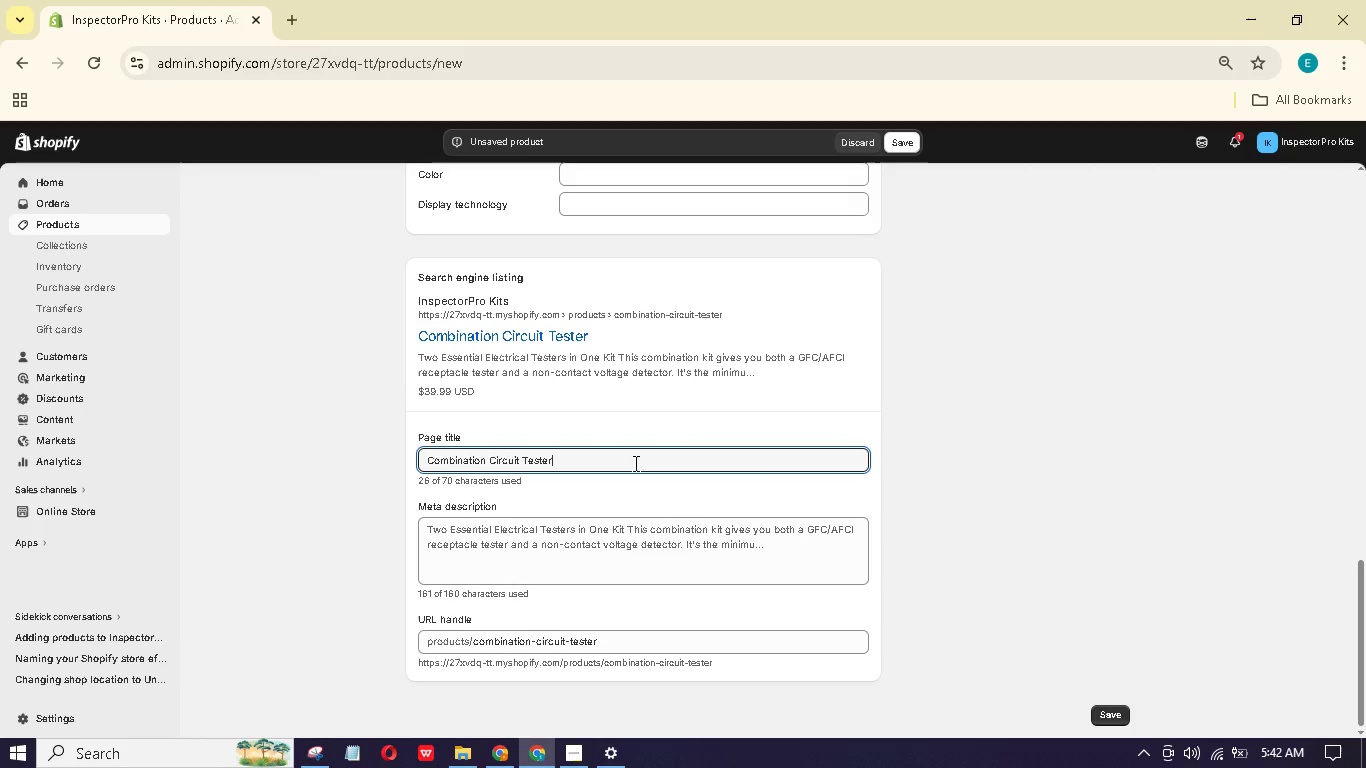 
key(Control+A)
 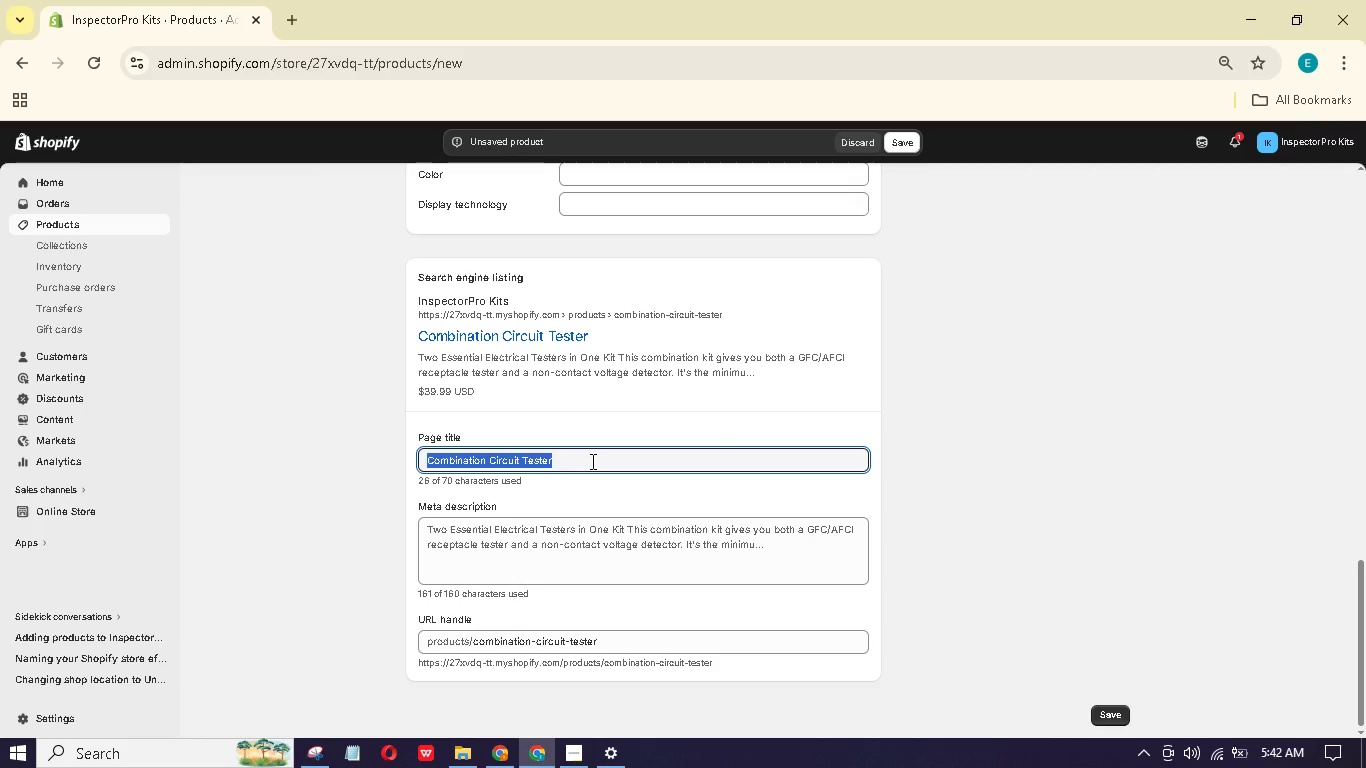 
type(GFCI AFCI Circit Ttr & Volte Detector Kit | )
 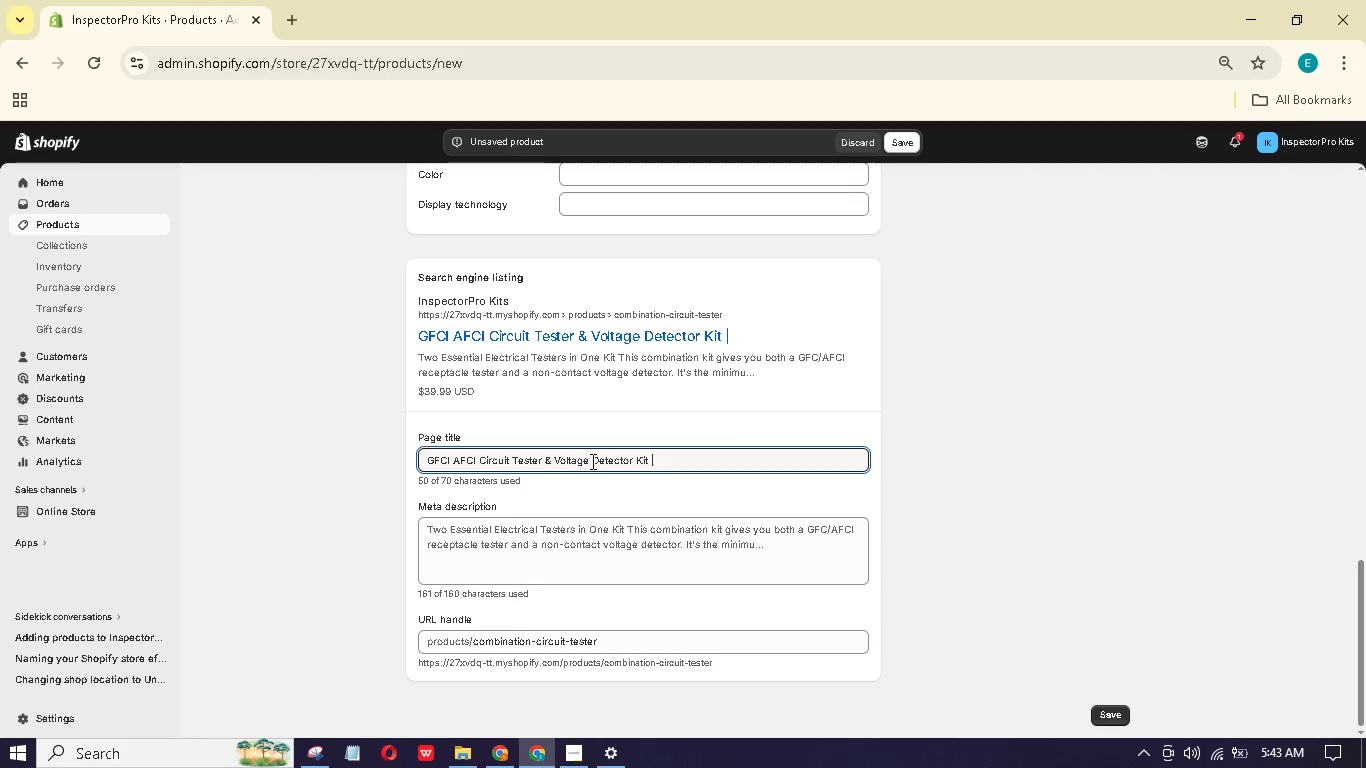 
 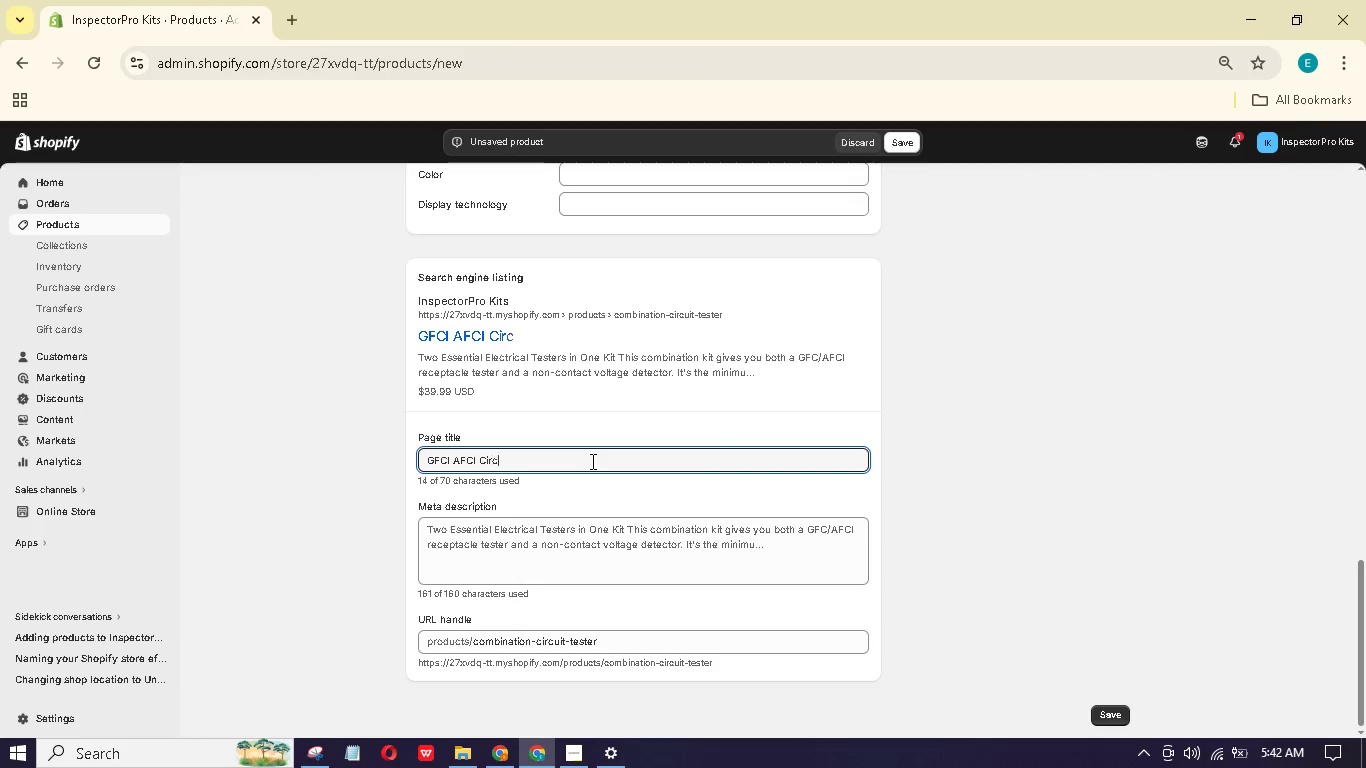 
hold_key(key=U, duration=0.34)
 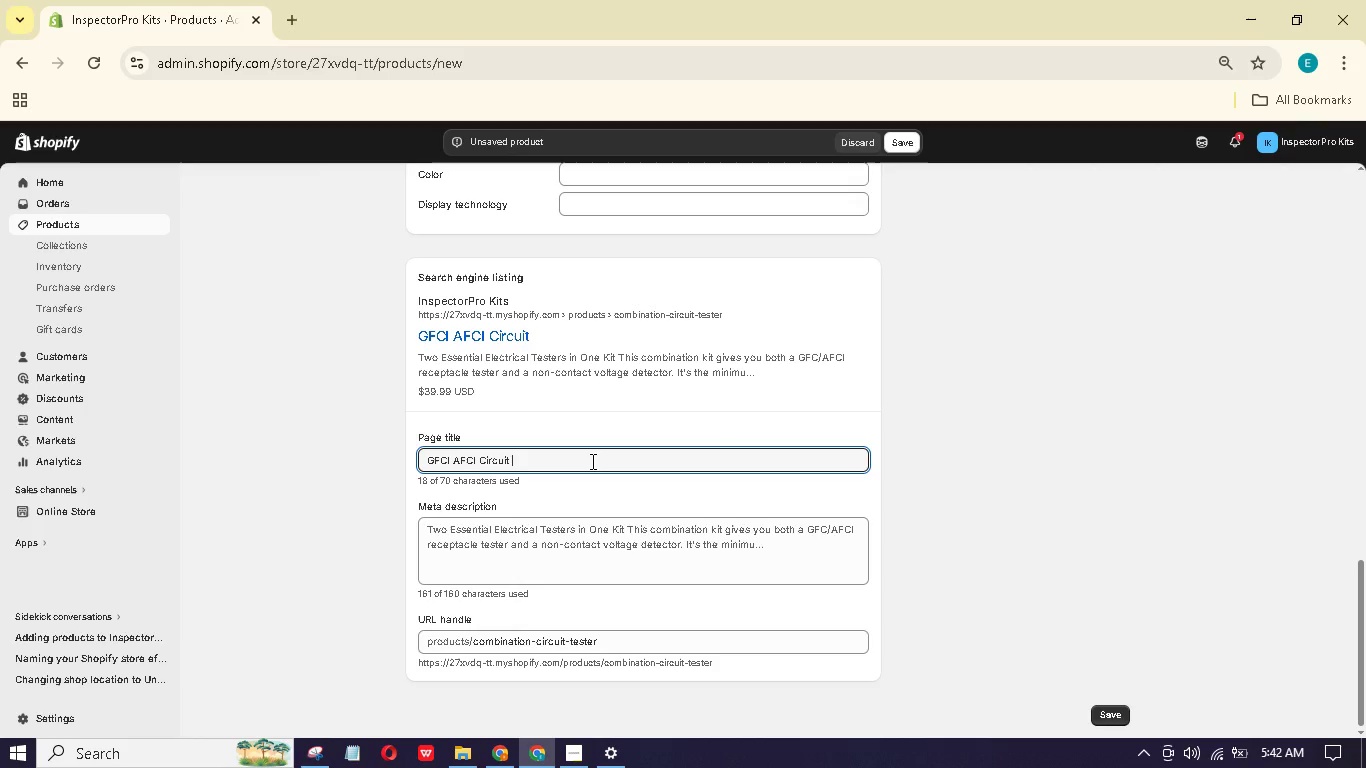 
hold_key(key=S, duration=0.41)
 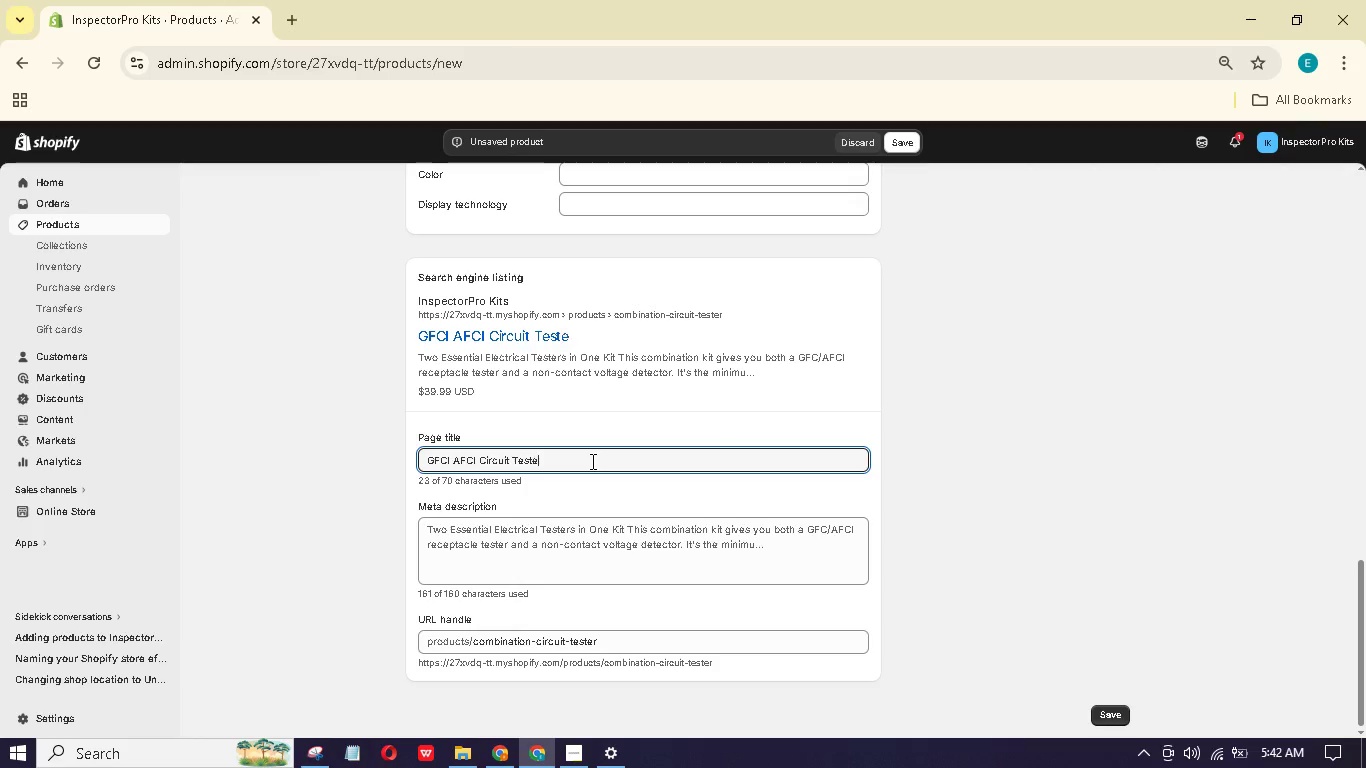 
hold_key(key=ShiftLeft, duration=1.5)
 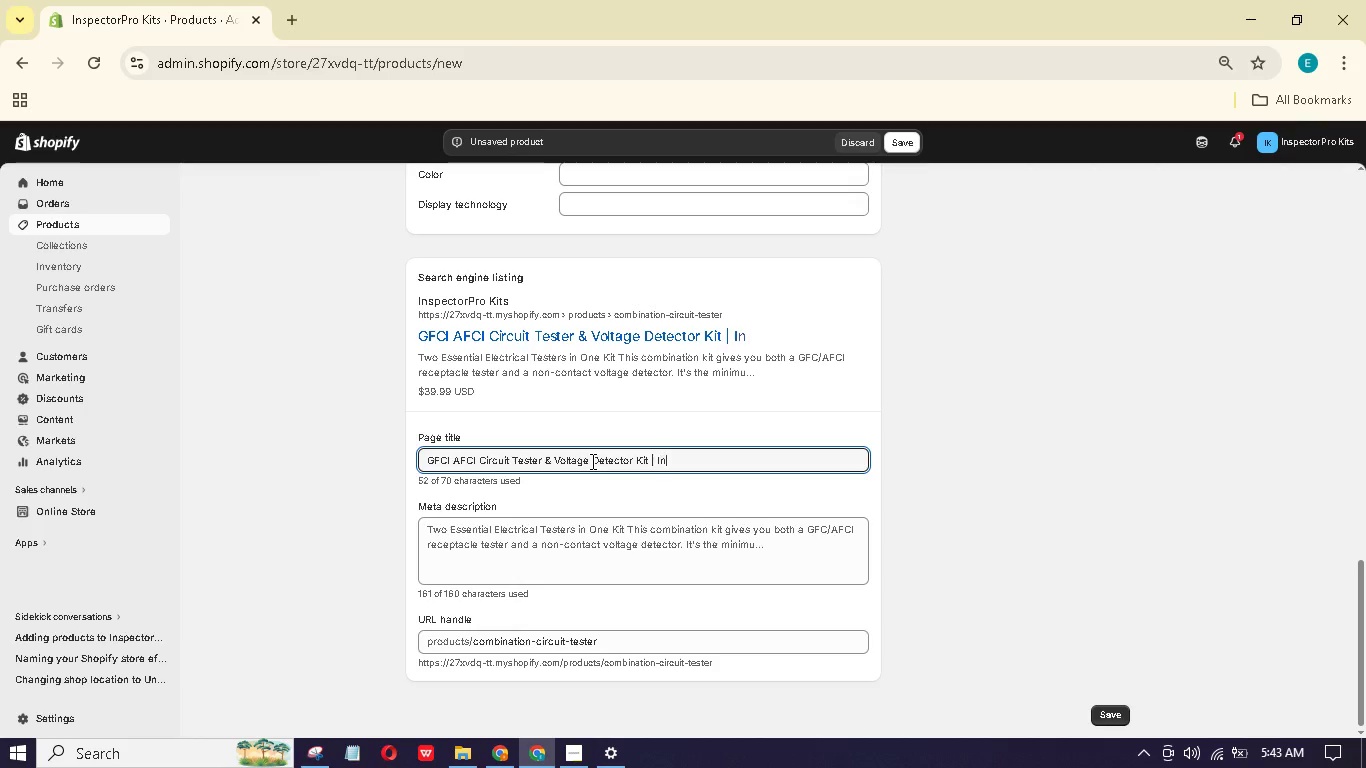 
type(Inspector)
 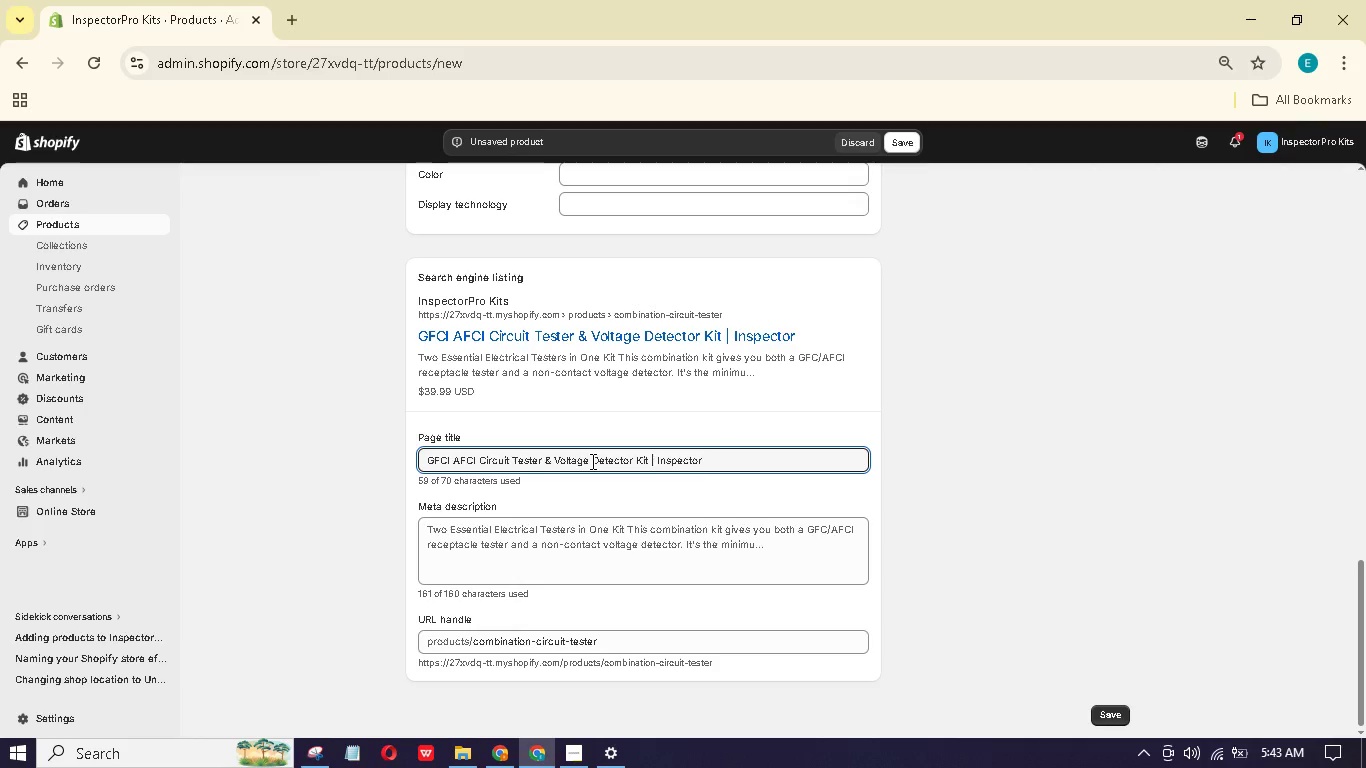 
type(Pro)
 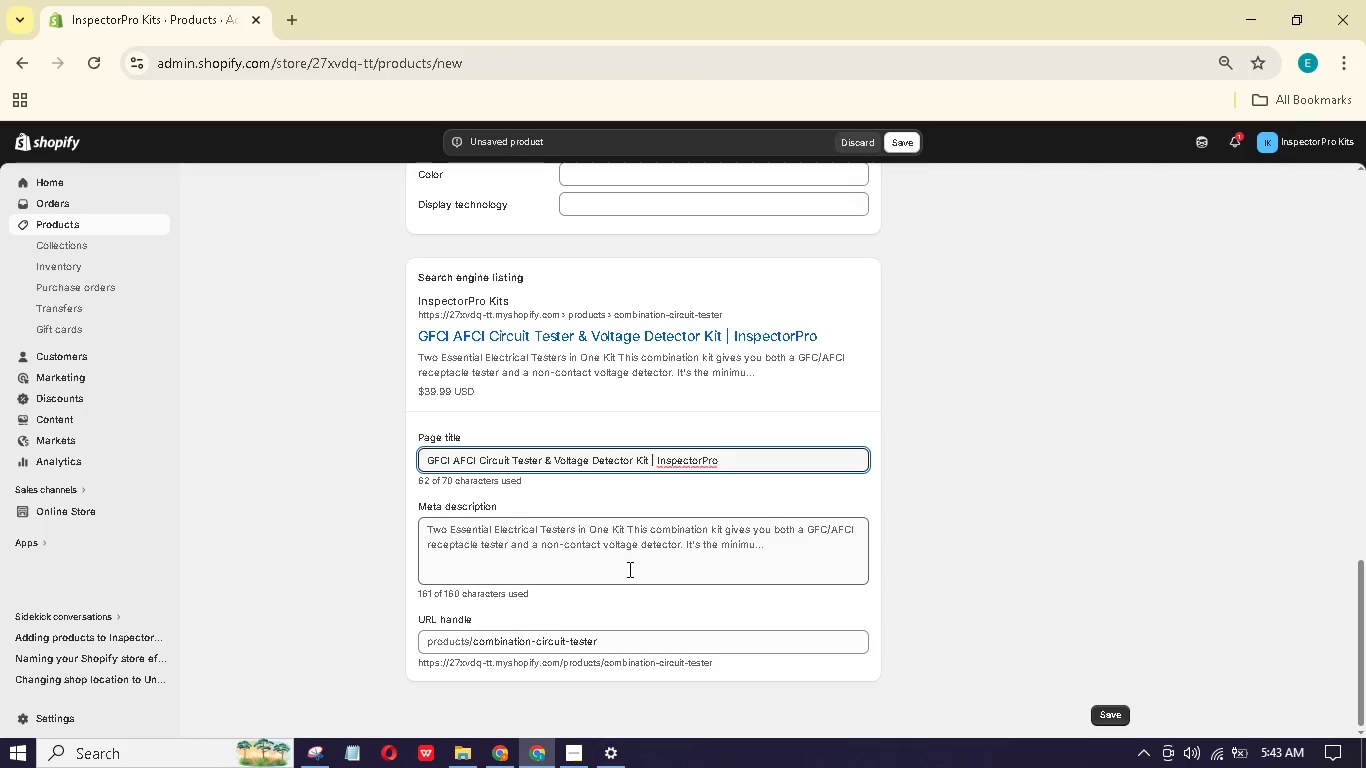 
wait(14.02)
 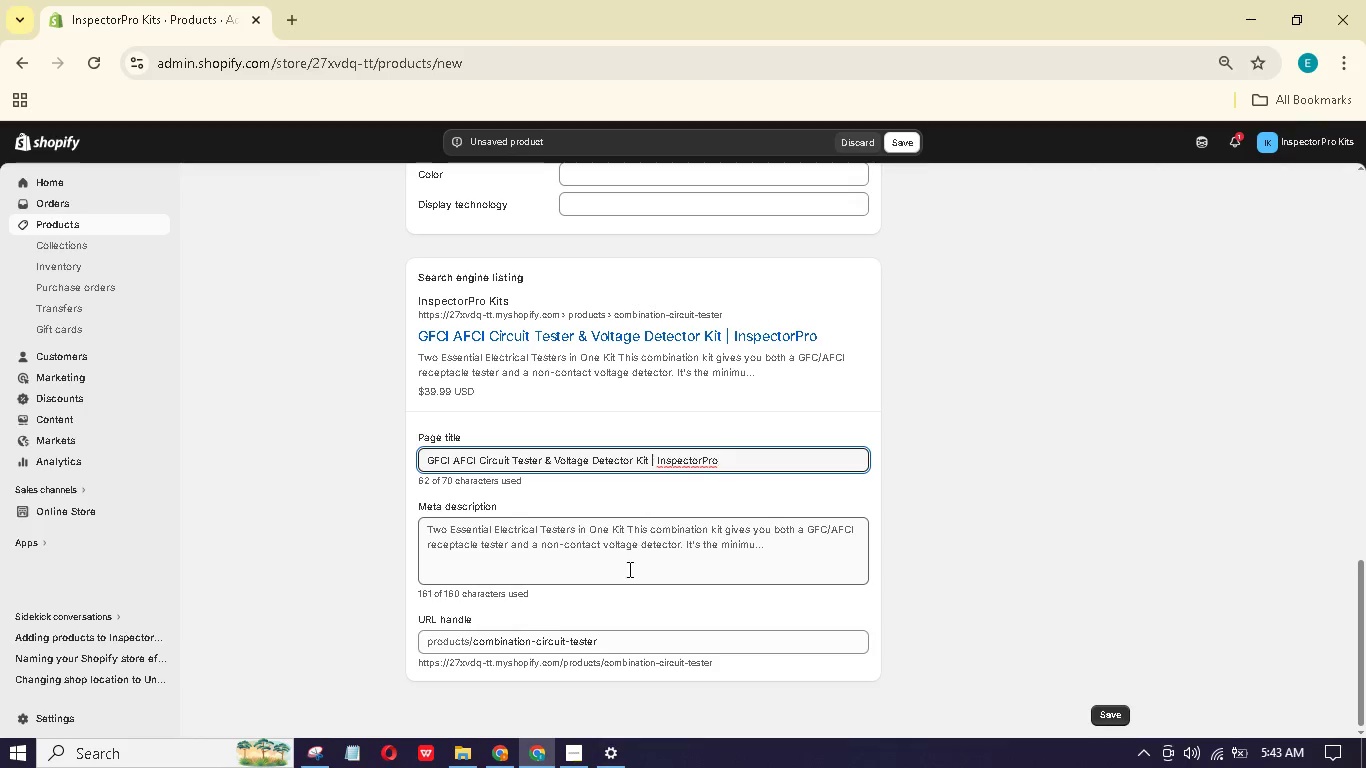 
left_click([567, 553])
 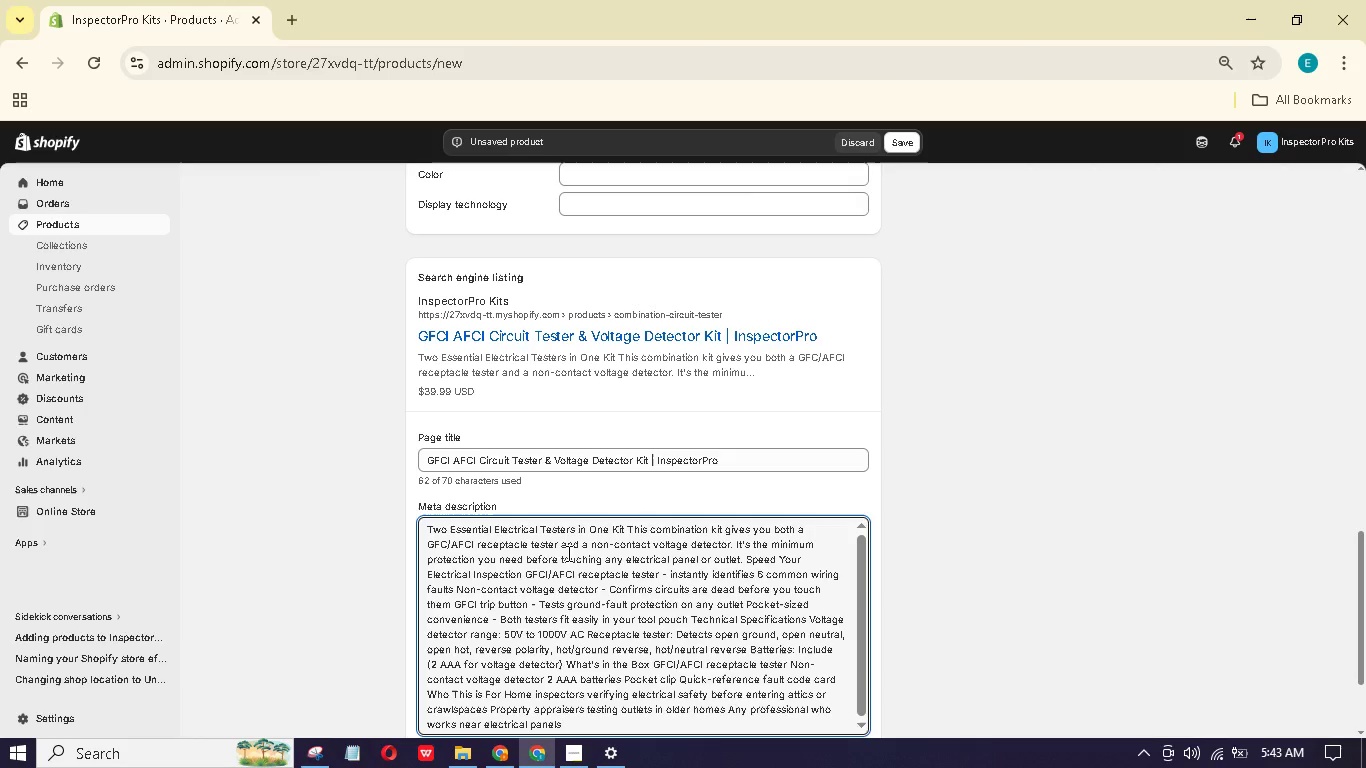 
key(Control+A)
 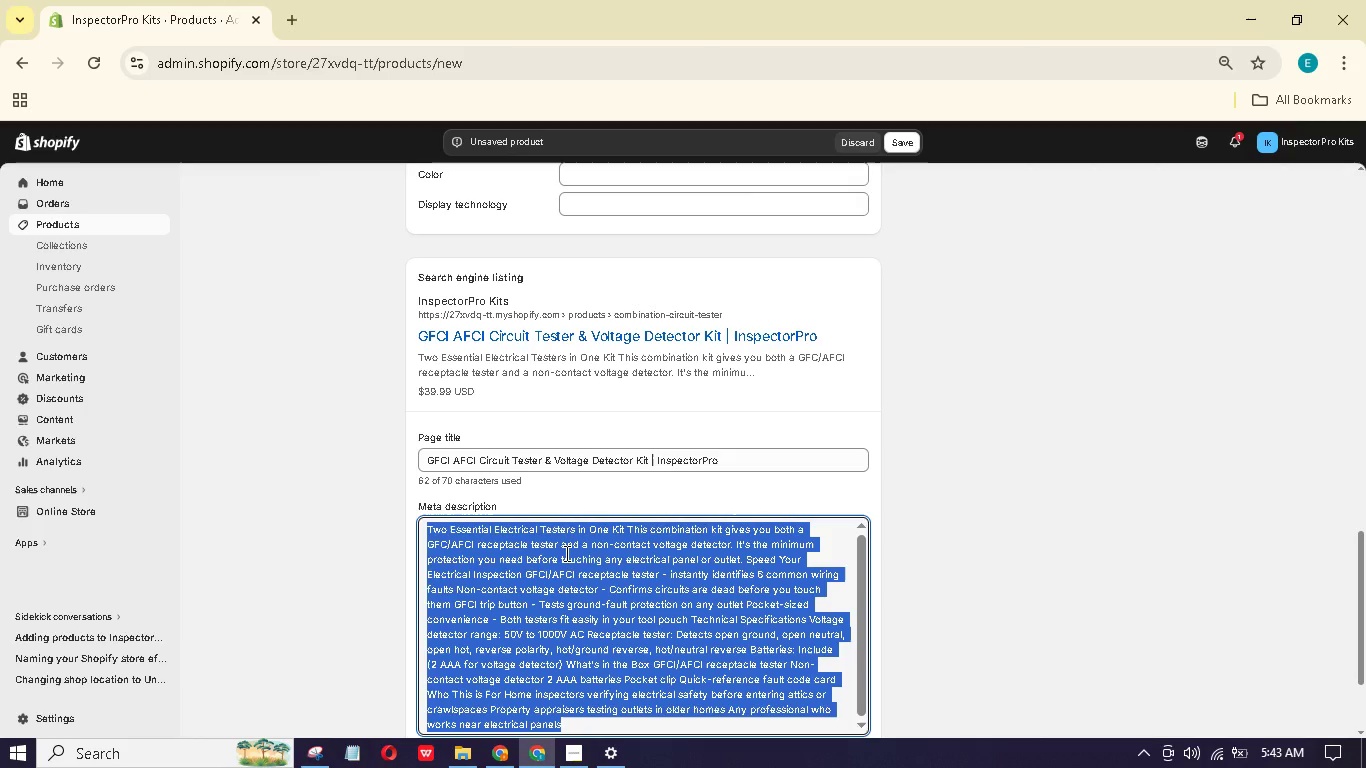 
type(GFCI/AFCI receptacle tstr nd non-contact voltae etector kit for hme nspectors. Intify 6 commn wirng faults. Essential electrial safty tool. )
key(Backspace)
key(Backspace)
key(Backspace)
type(. Shp ow.)
 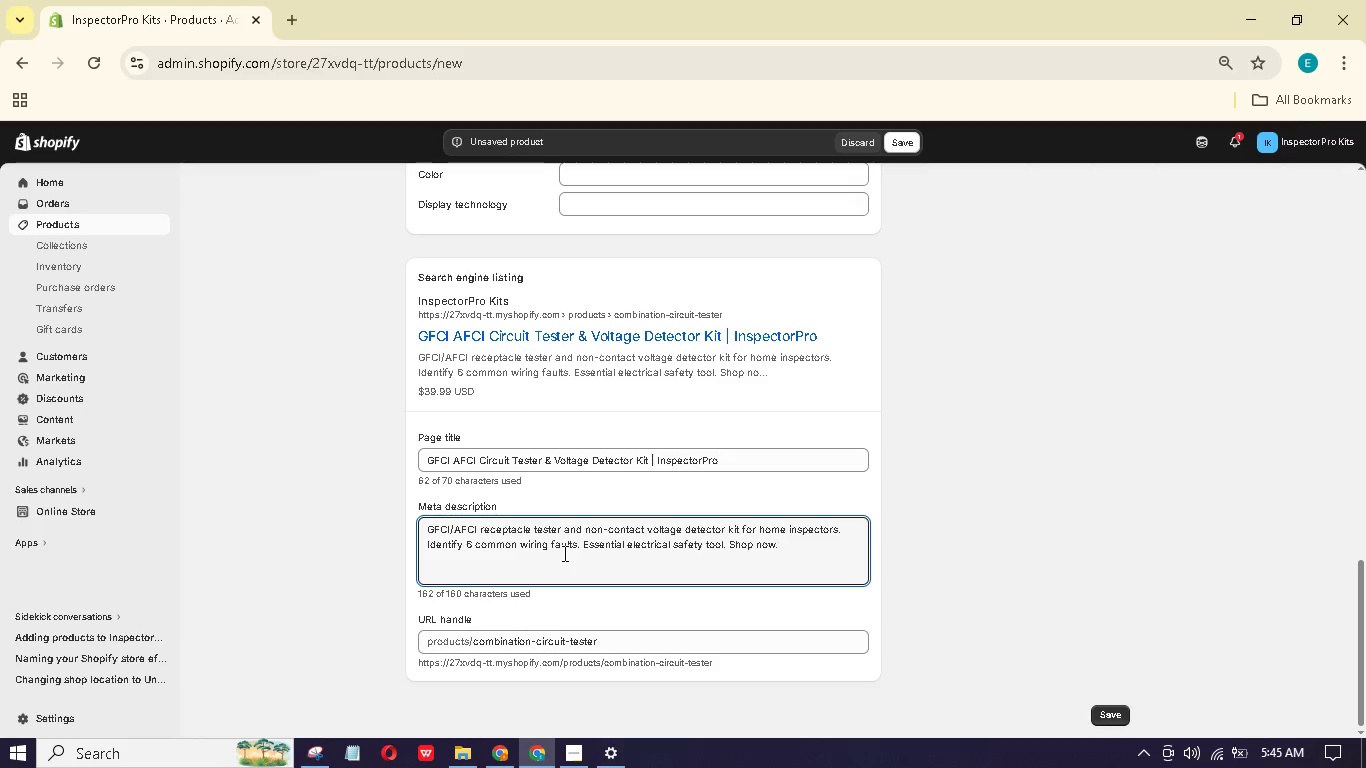 
scroll: coordinate [634, 558], scroll_direction: up, amount: 20.0
 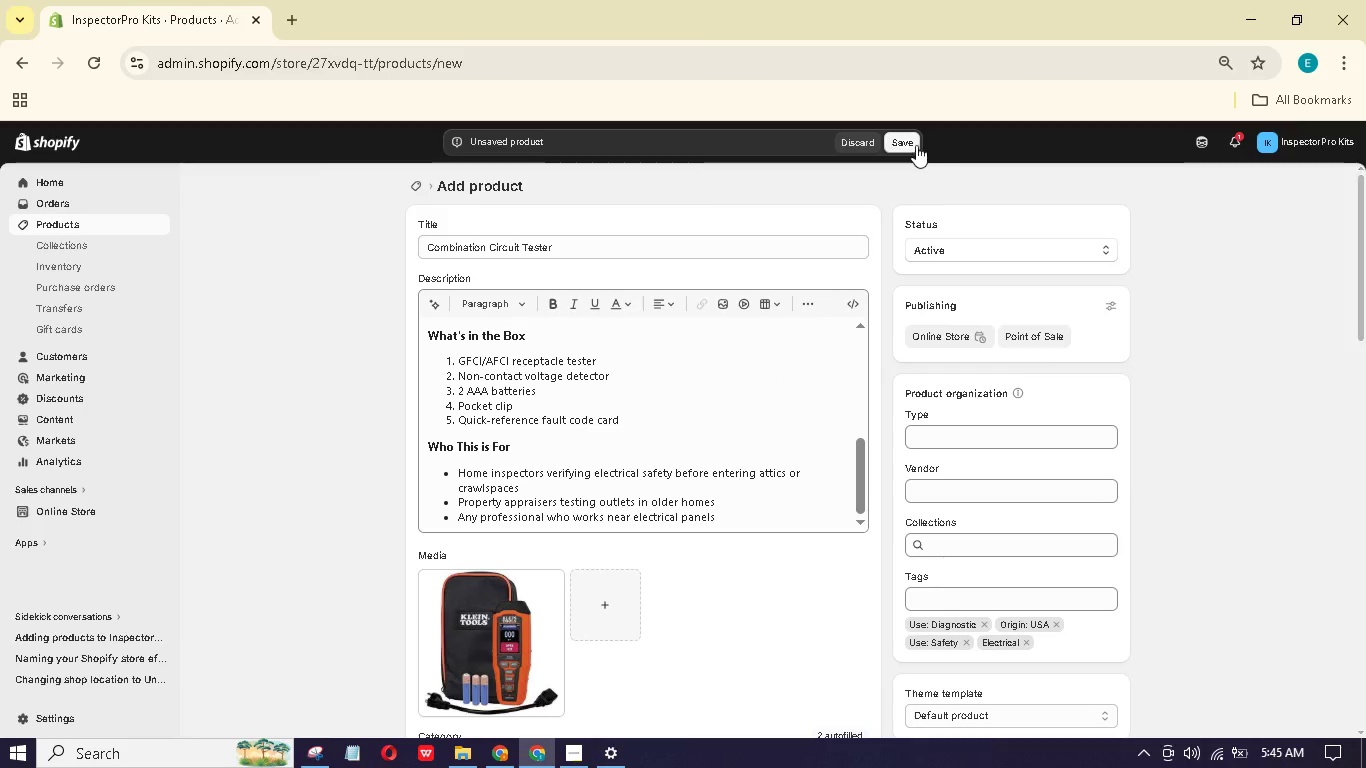 
left_click([911, 141])
 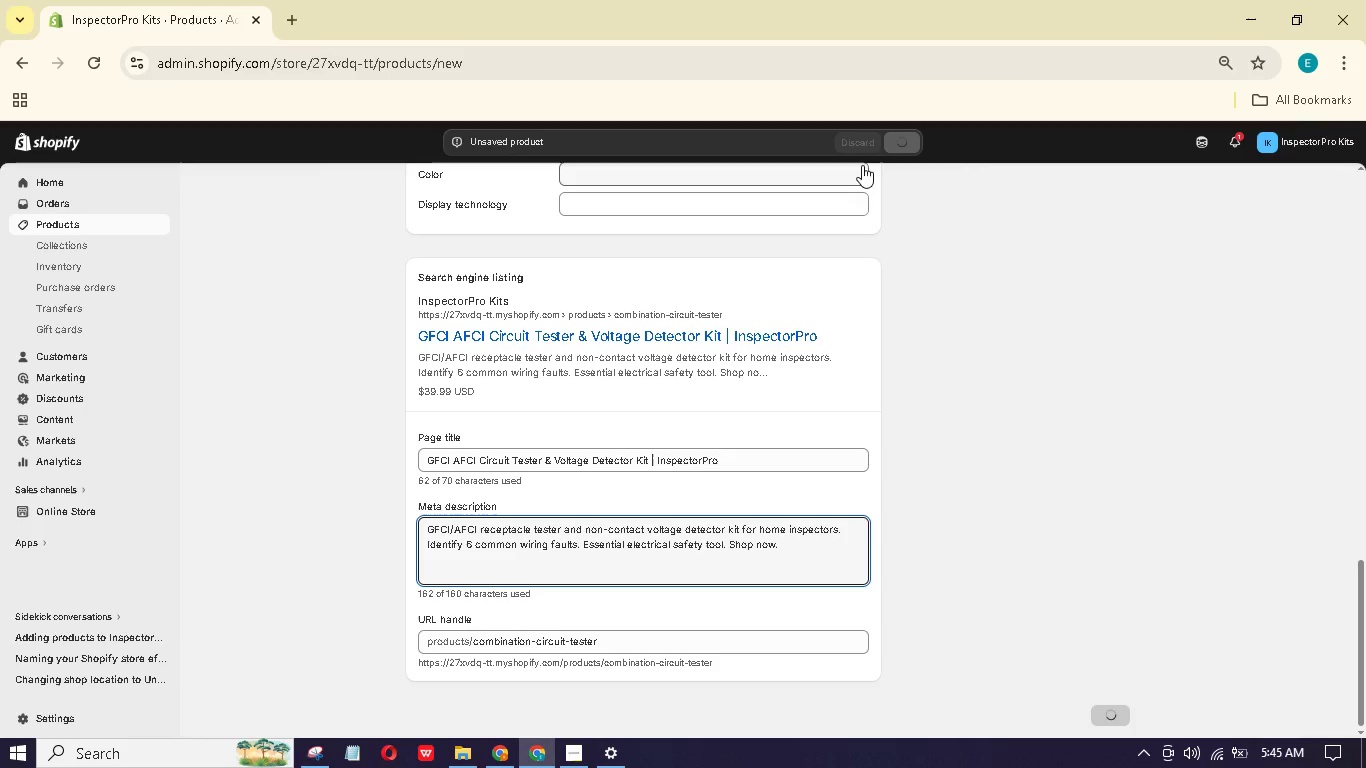 
wait(13.83)
 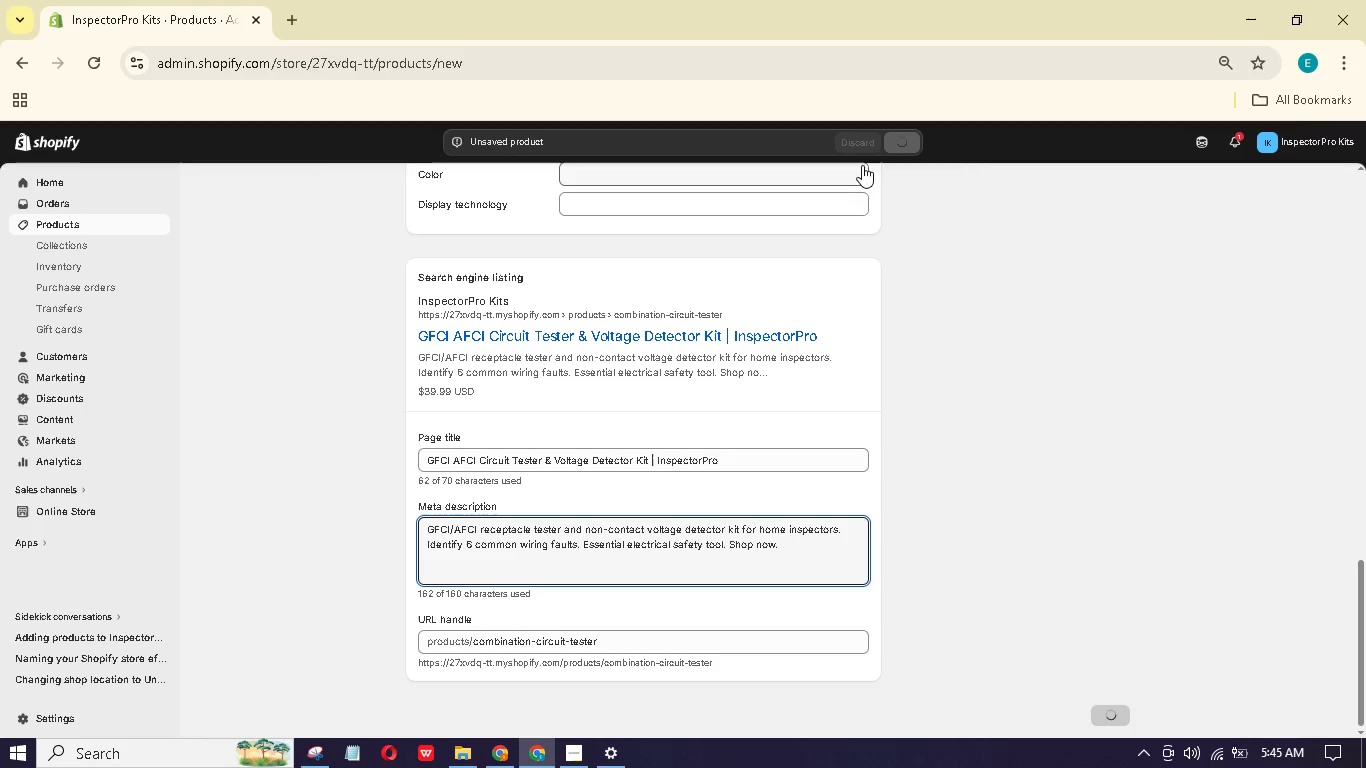 
scroll: coordinate [641, 360], scroll_direction: up, amount: 30.0
 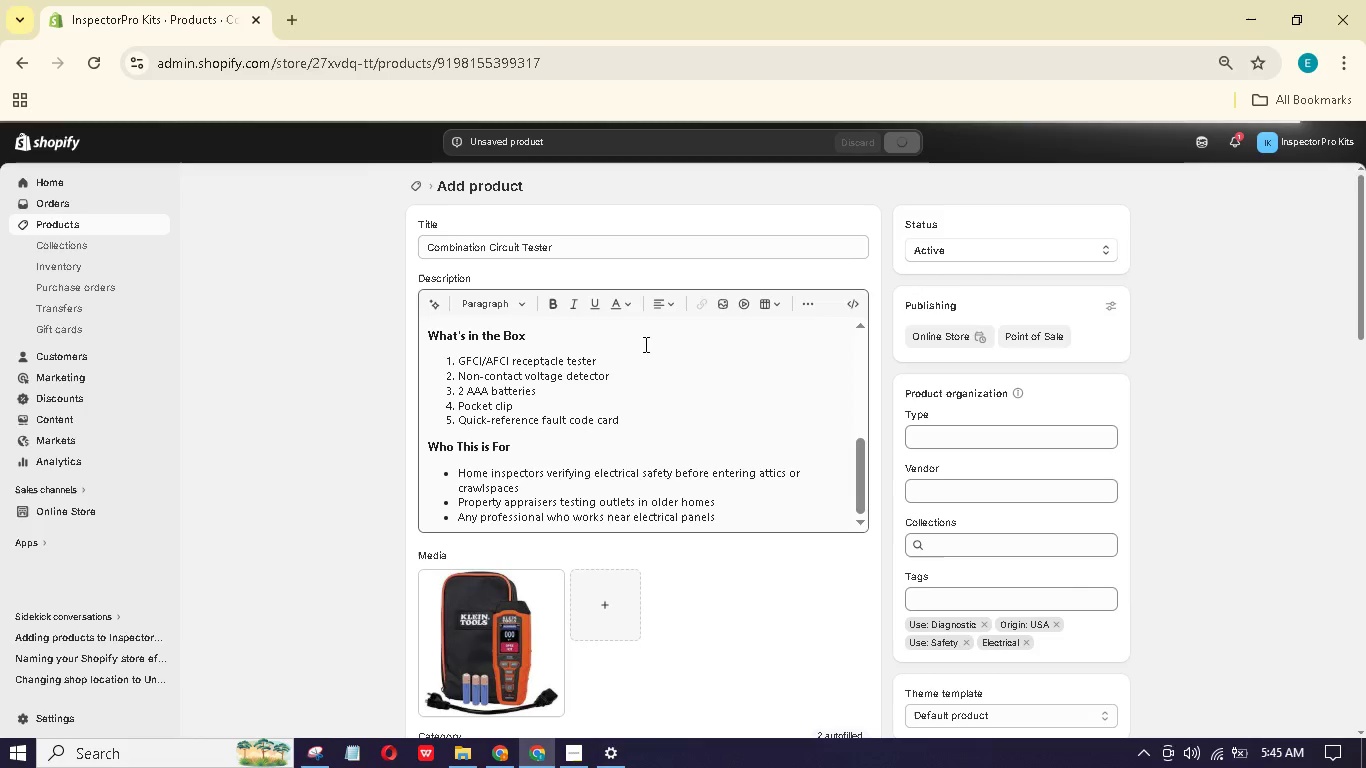 
mouse_move([619, 343])
 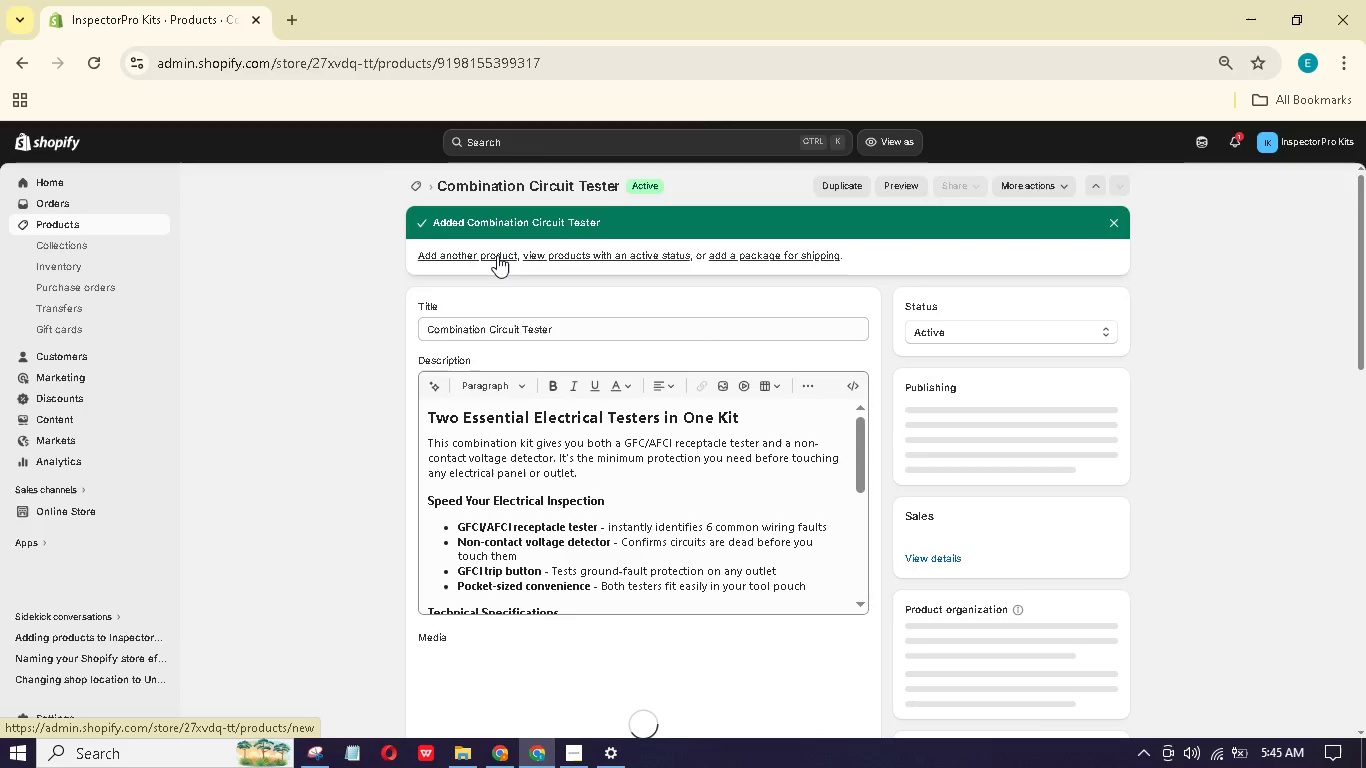 
left_click([496, 255])
 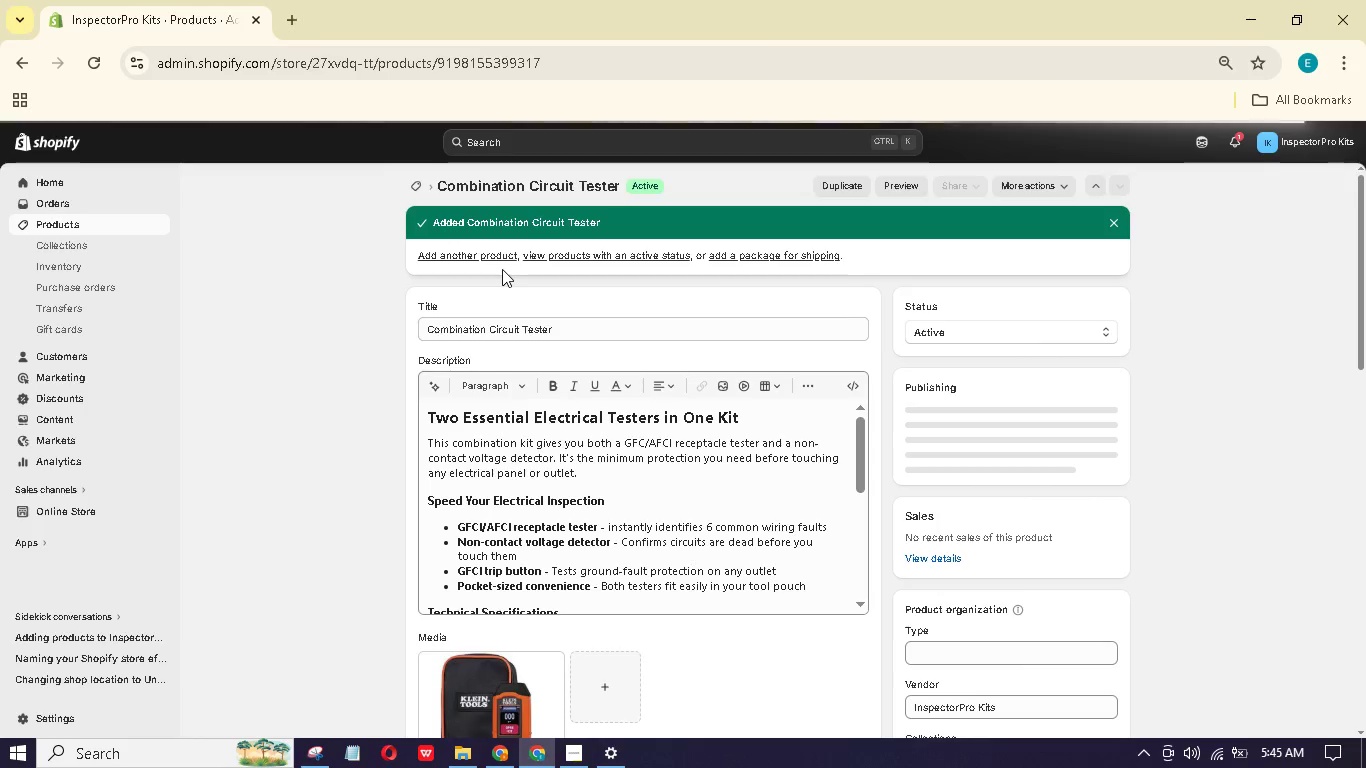 
wait(21.03)
 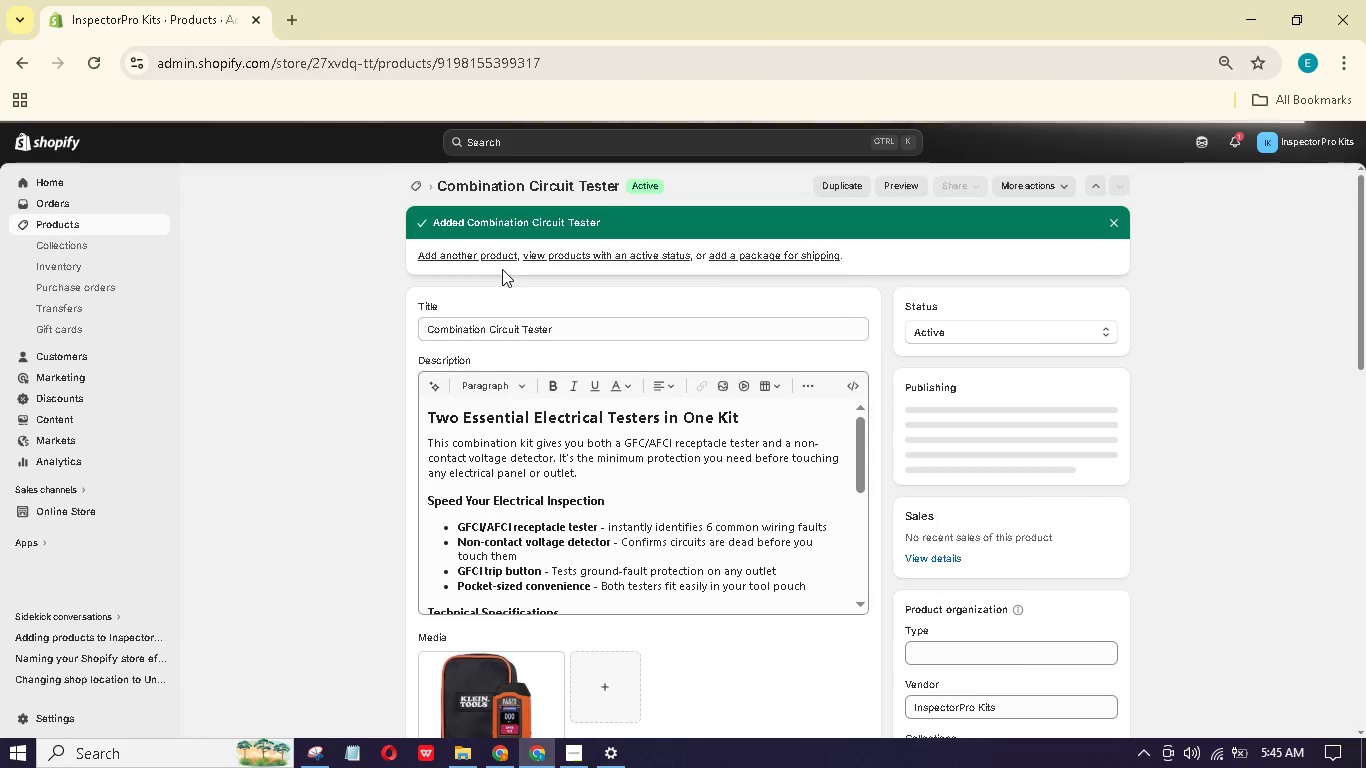 
left_click([499, 246])
 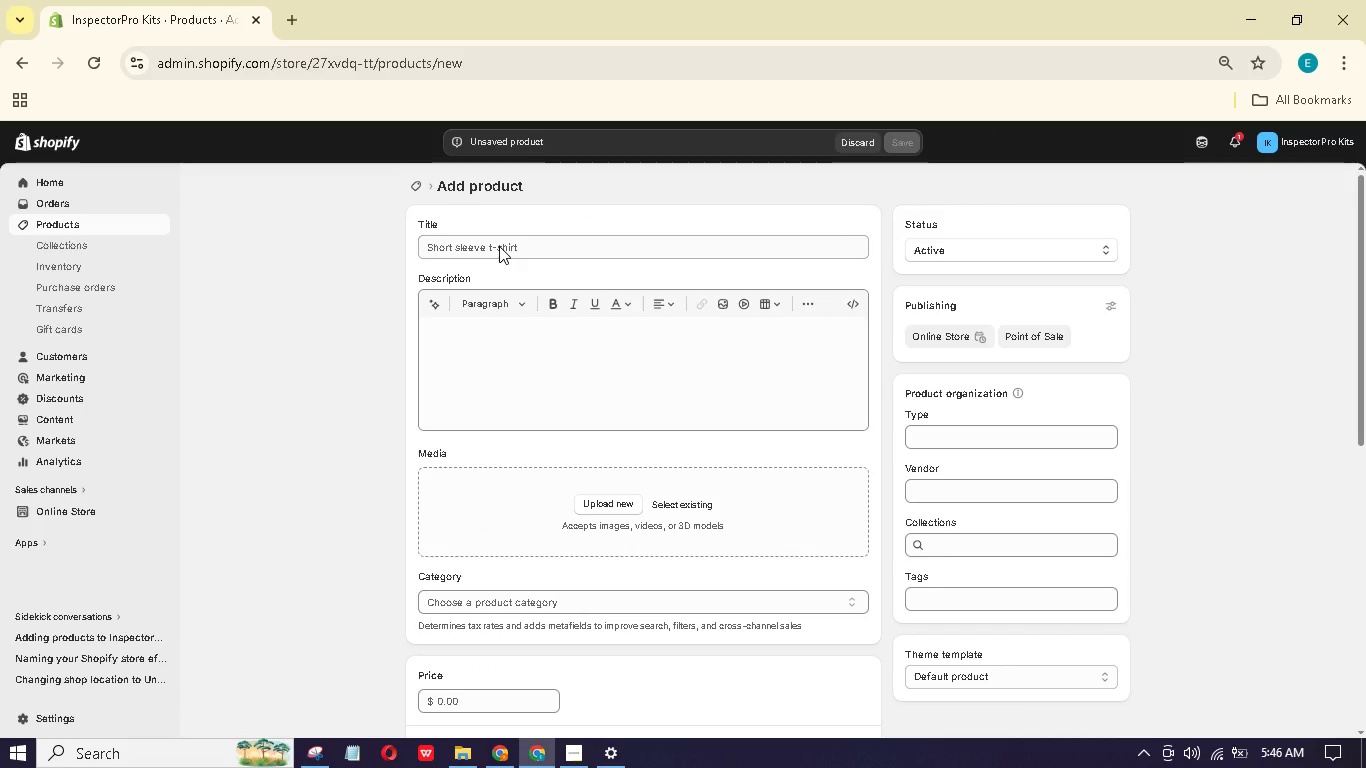 
left_click([501, 242])
 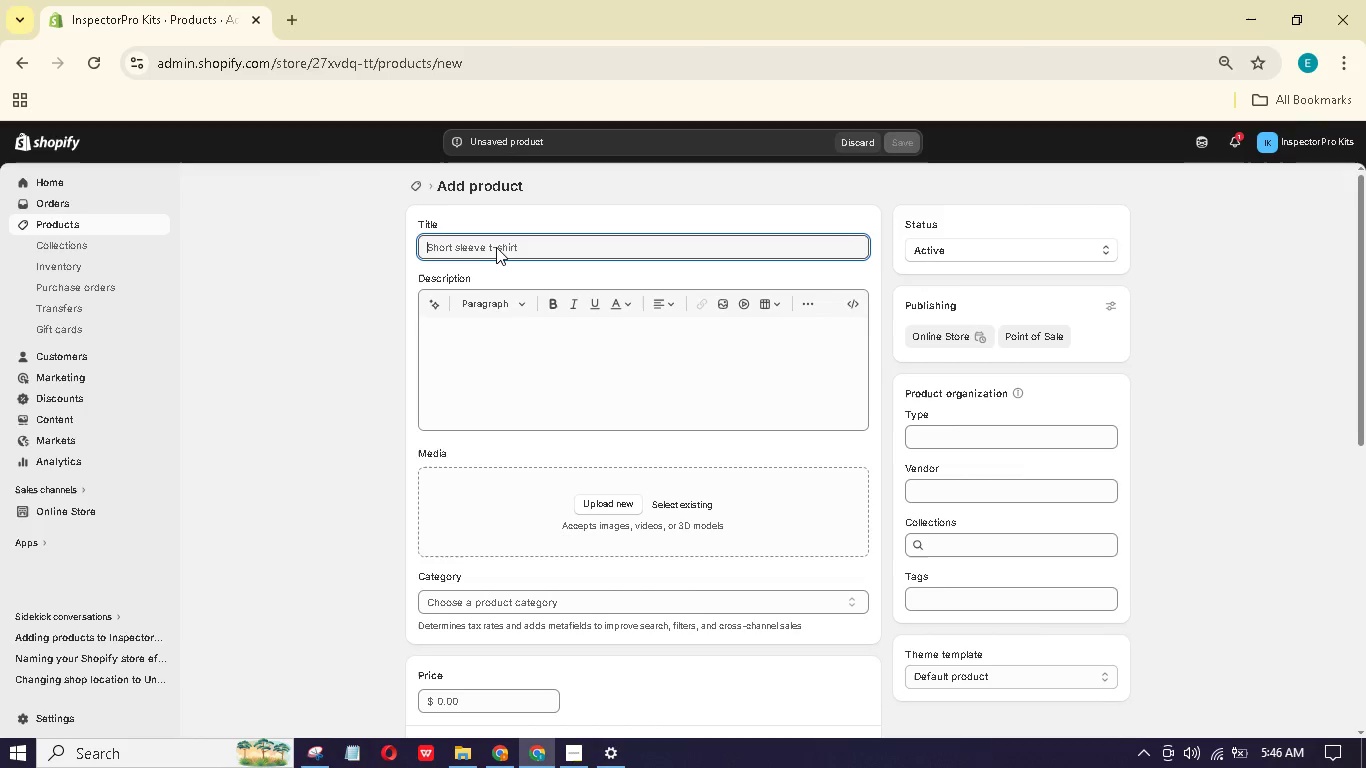 
left_click([495, 245])
 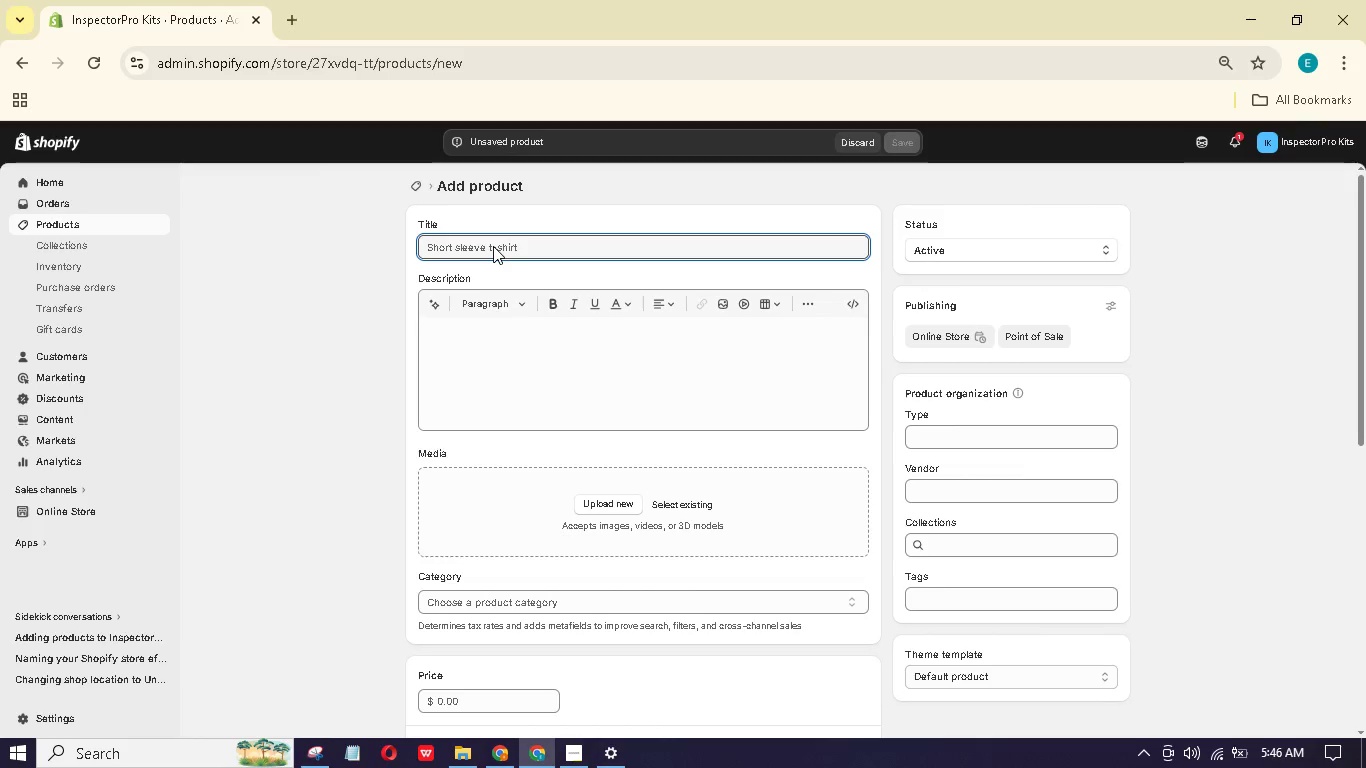 
type(5-in-one )
 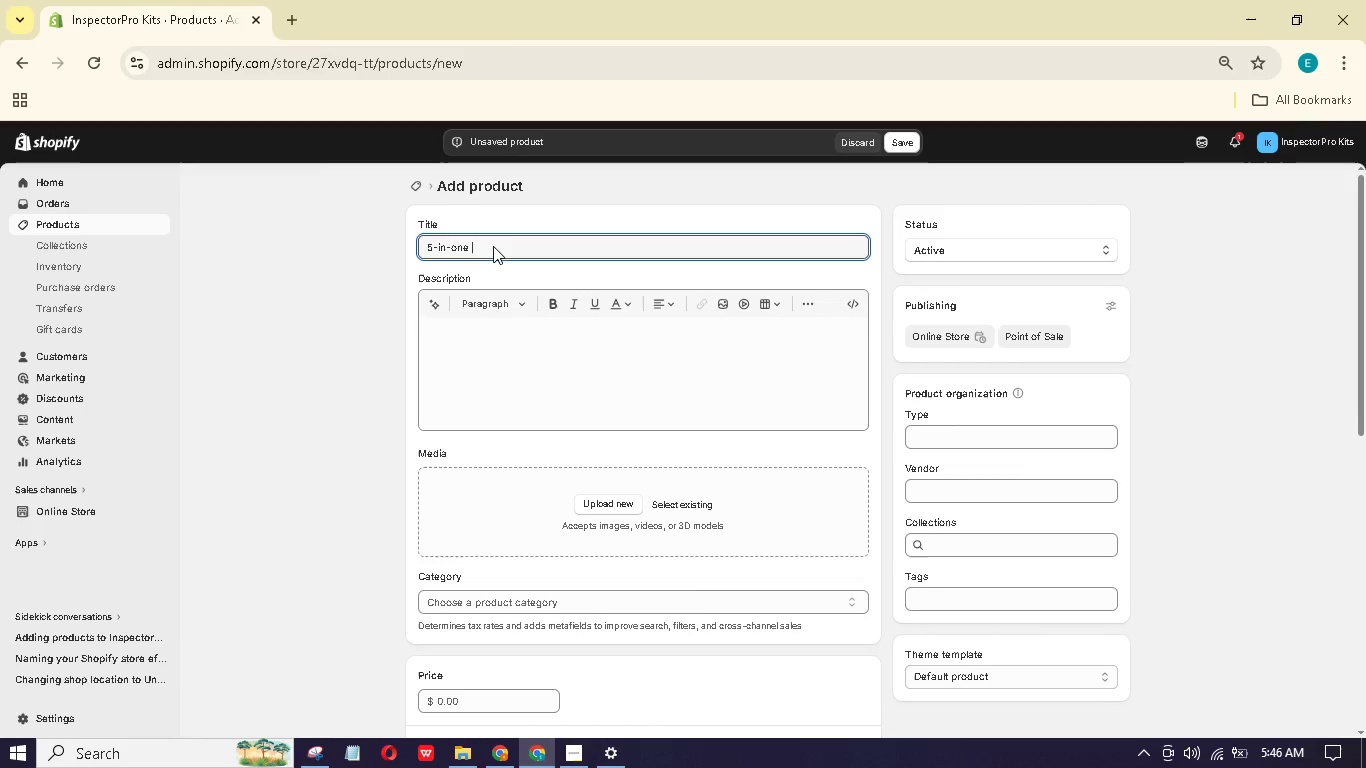 
hold_key(key=ShiftLeft, duration=1.5)
 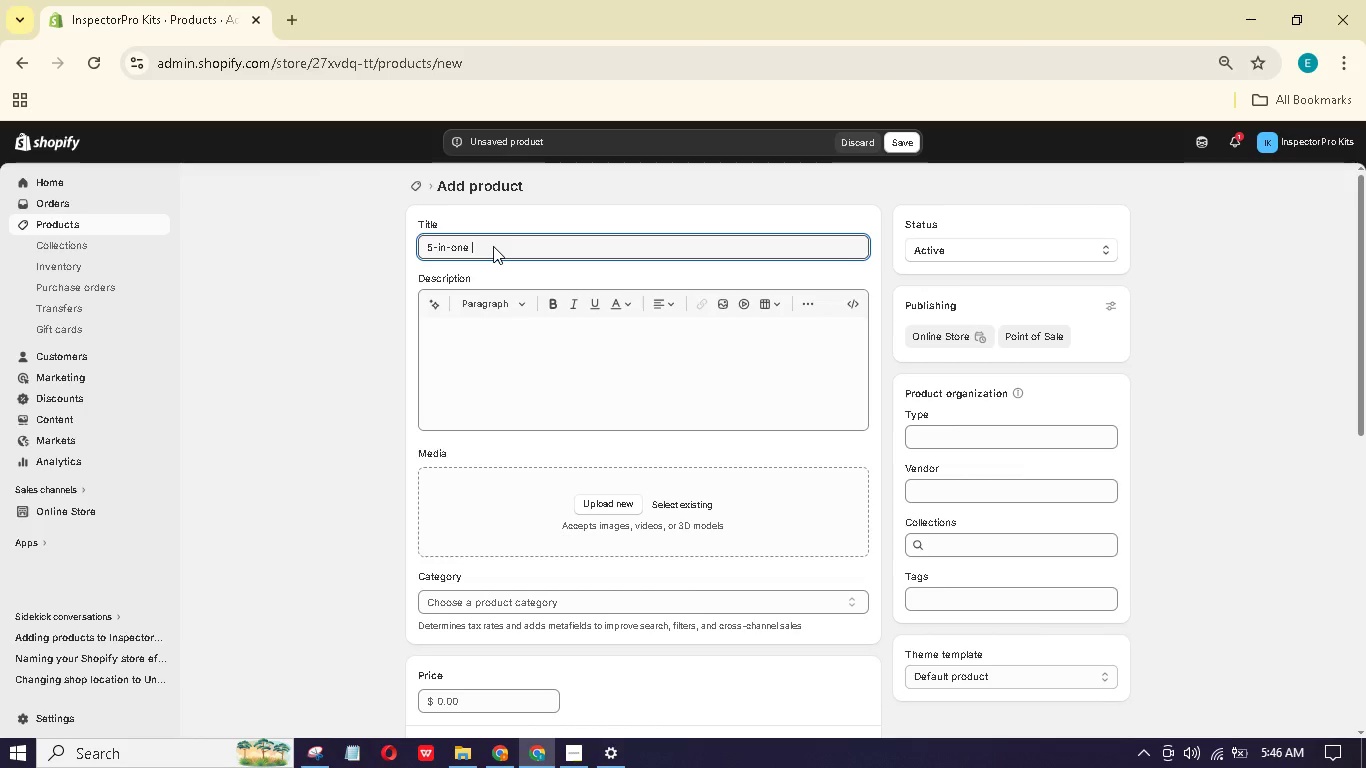 
hold_key(key=ShiftLeft, duration=1.52)
 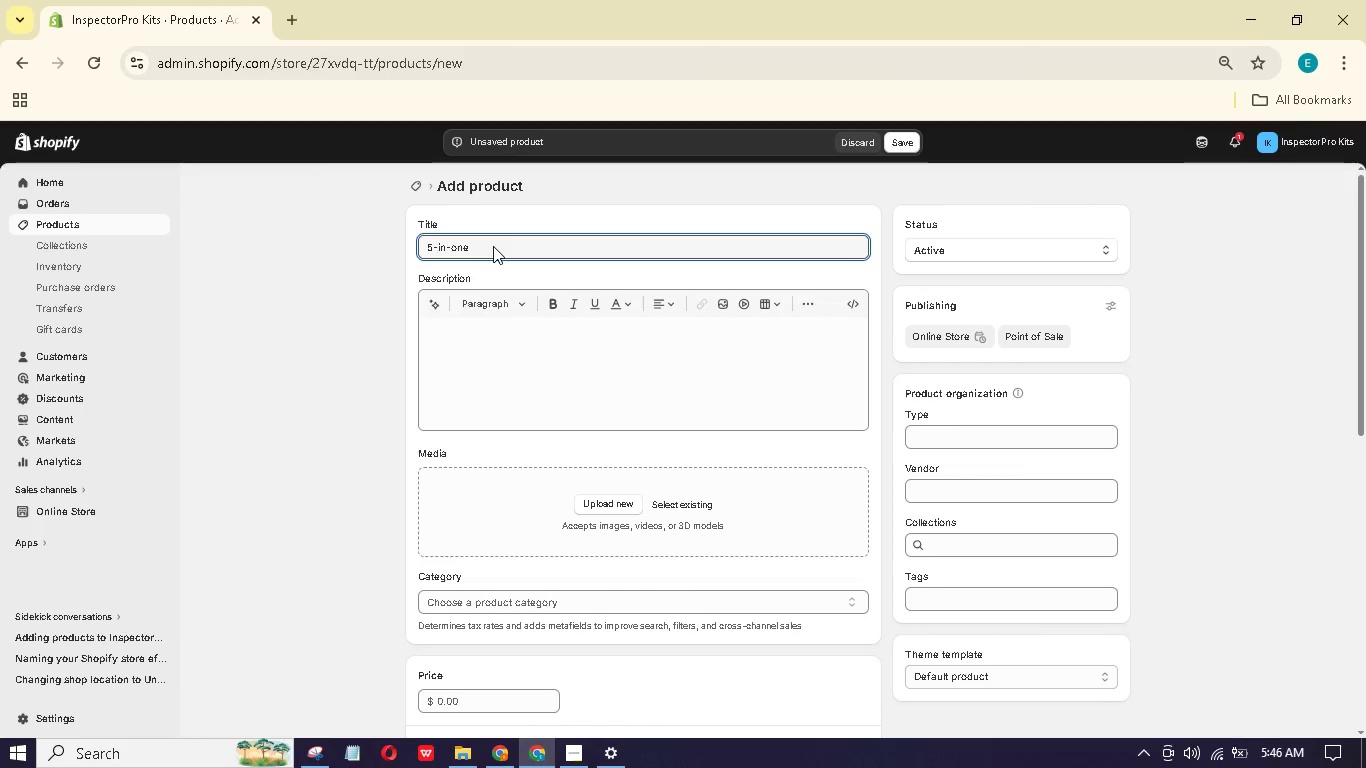 
key(Backspace)
key(Backspace)
key(Backspace)
key(Backspace)
type(1 Enviromental Meter)
 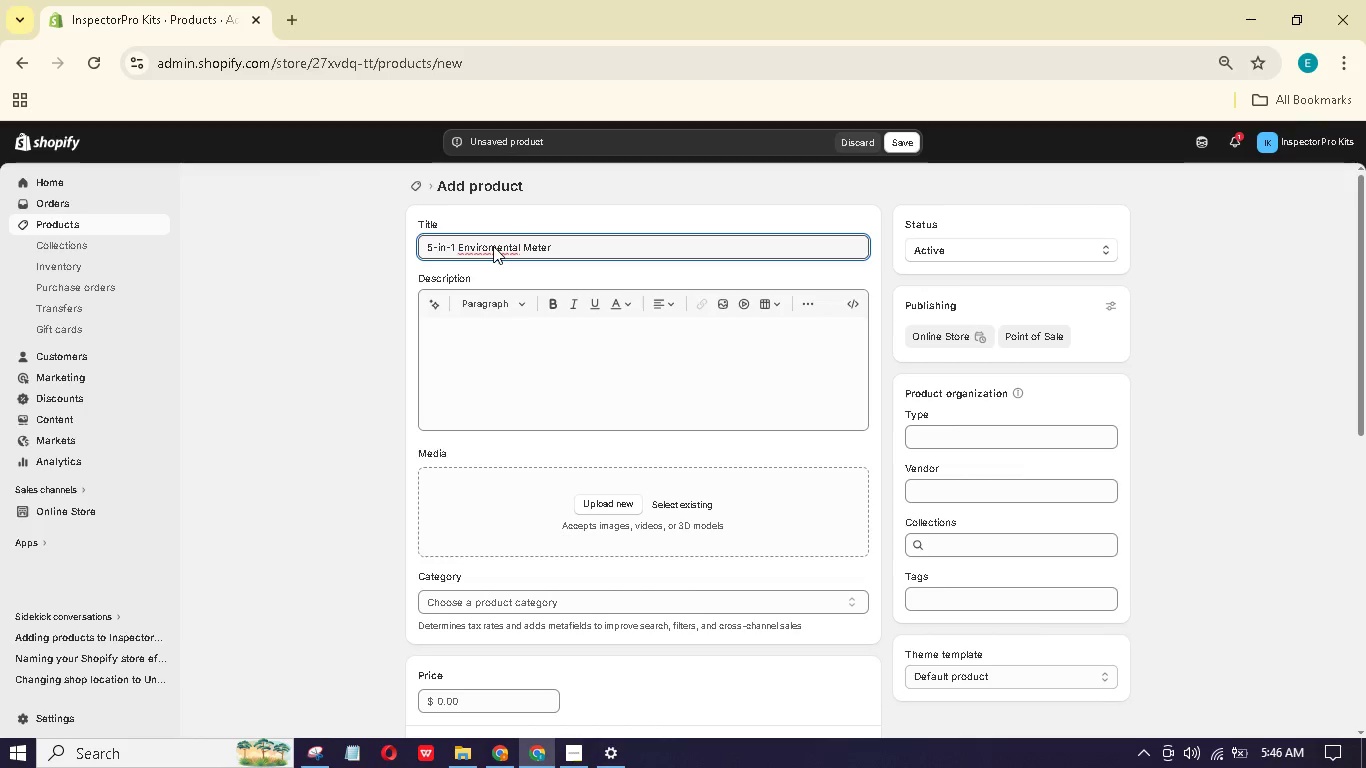 
wait(5.03)
 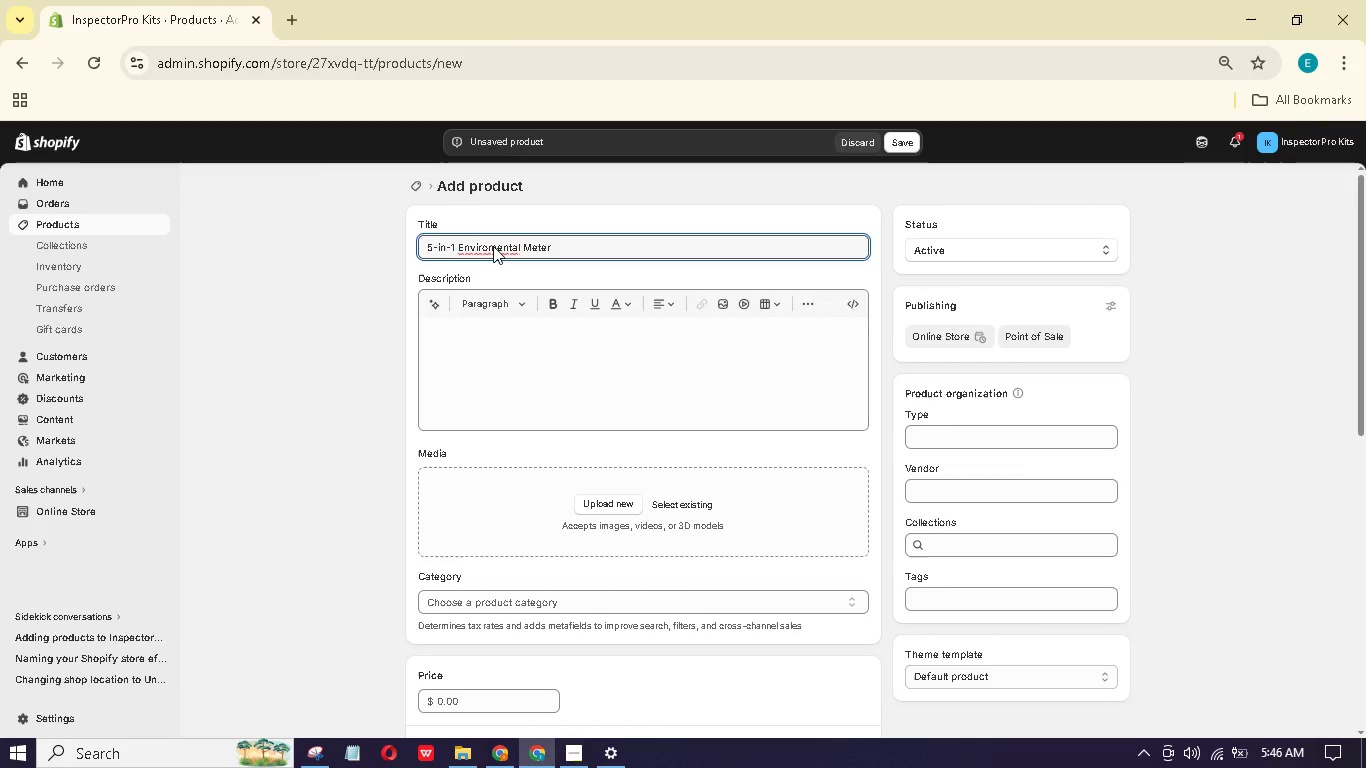 
left_click([490, 248])
 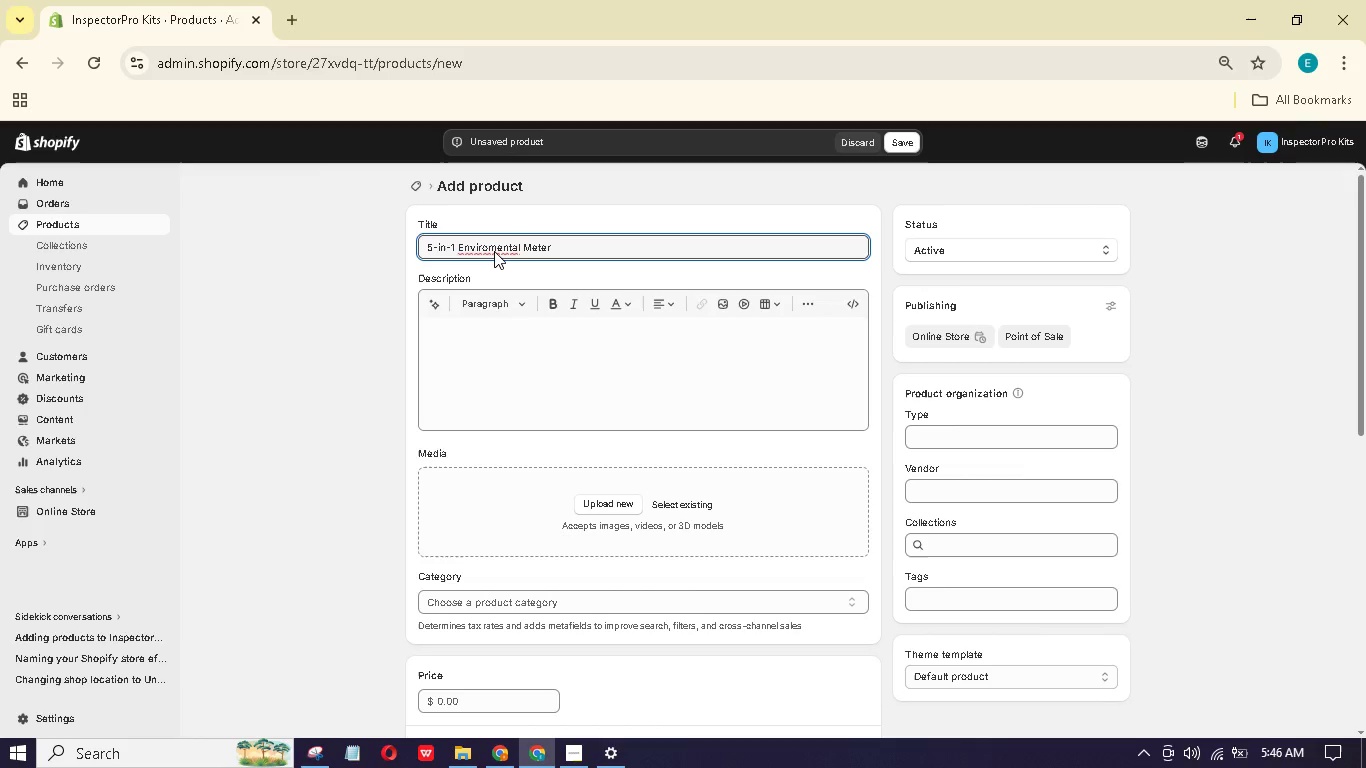 
key(N)
 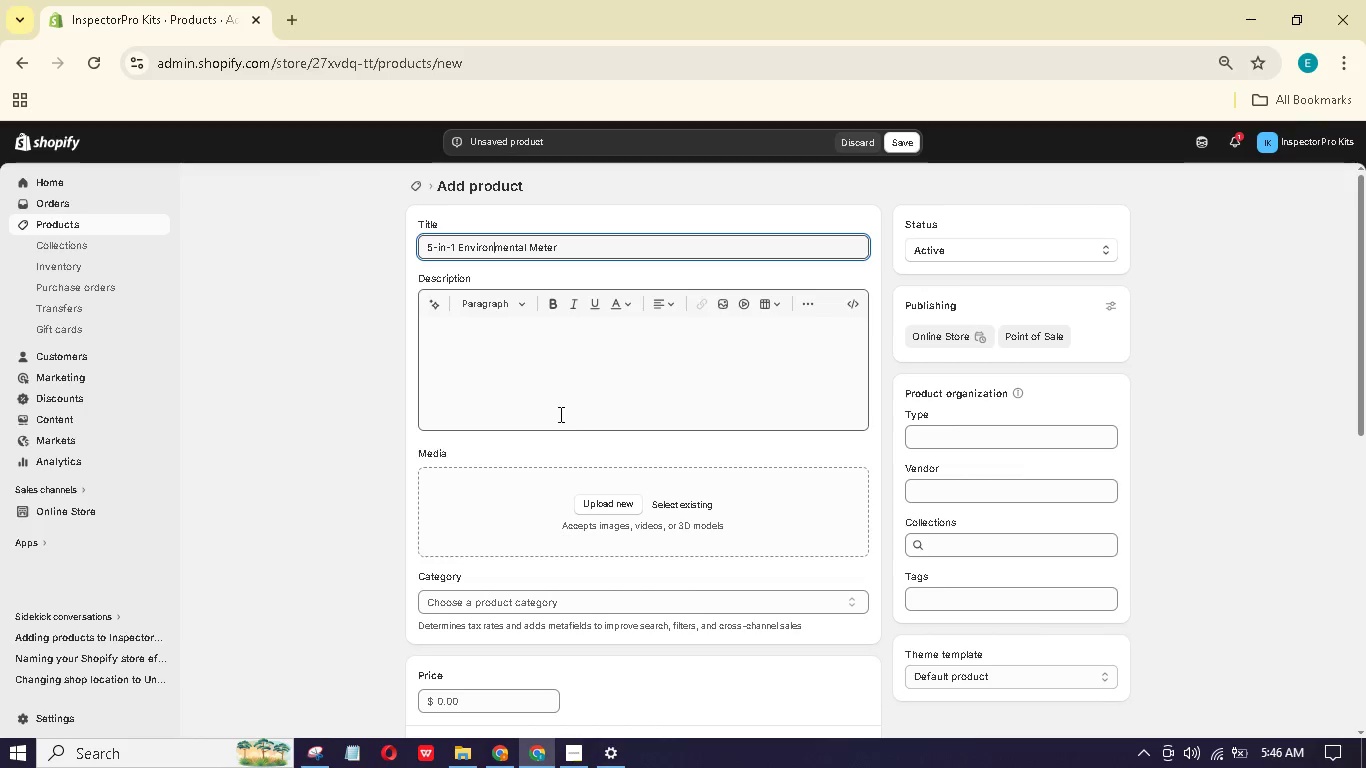 
scroll: coordinate [556, 371], scroll_direction: down, amount: 2.0
 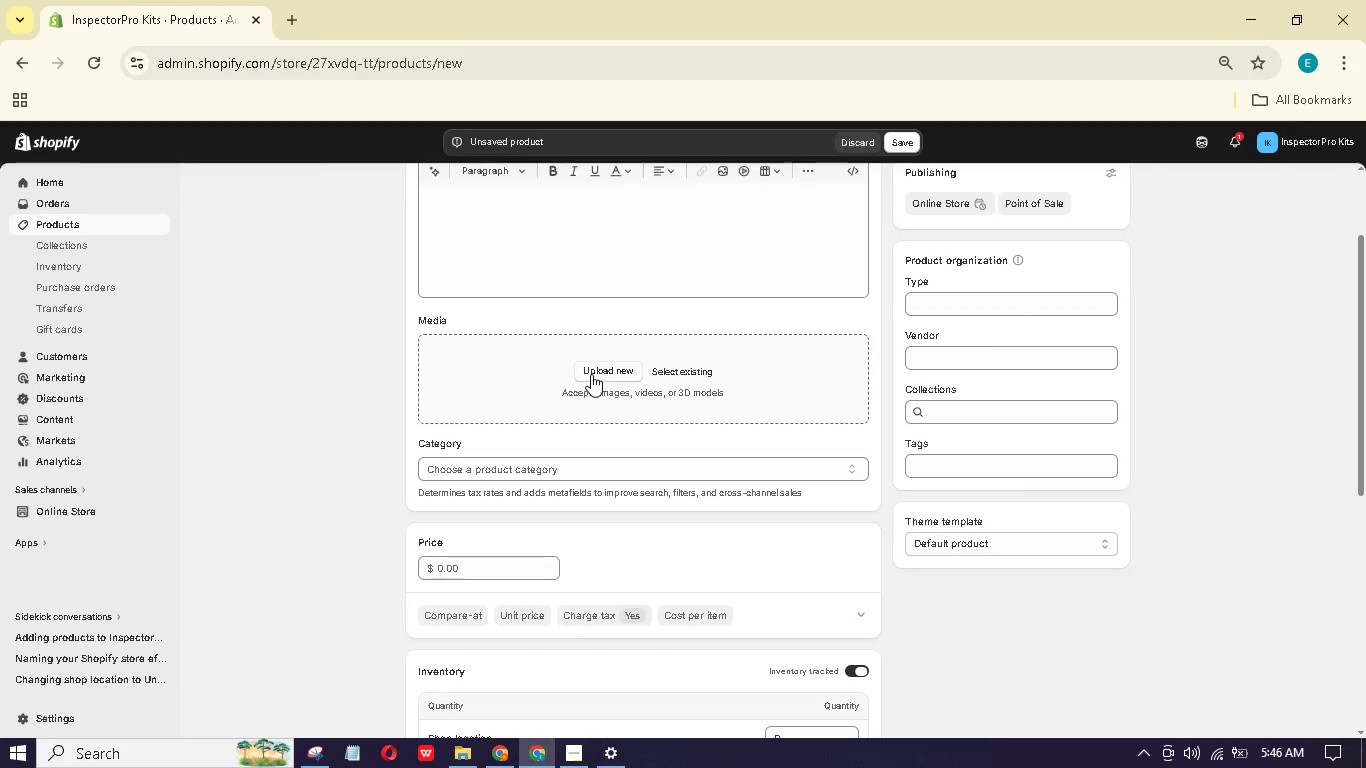 
left_click([591, 373])
 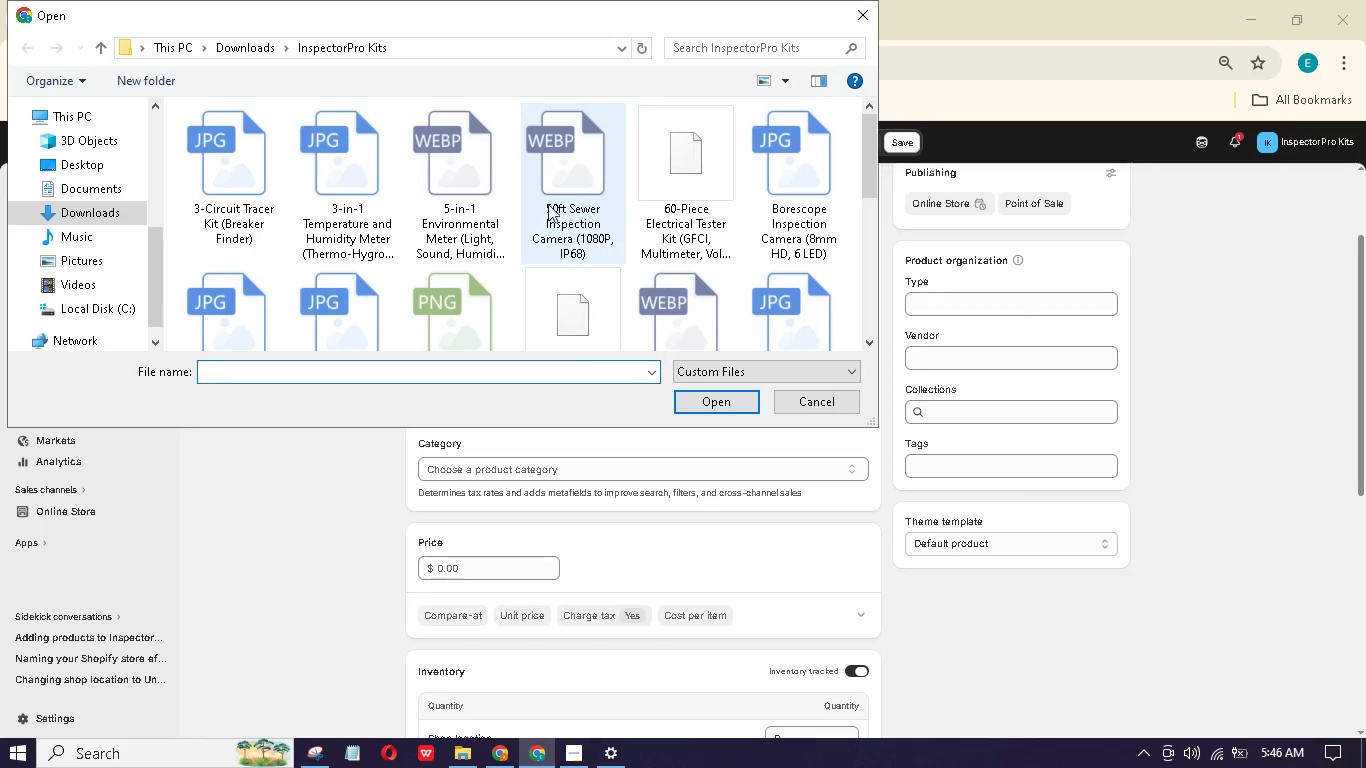 
left_click([477, 180])
 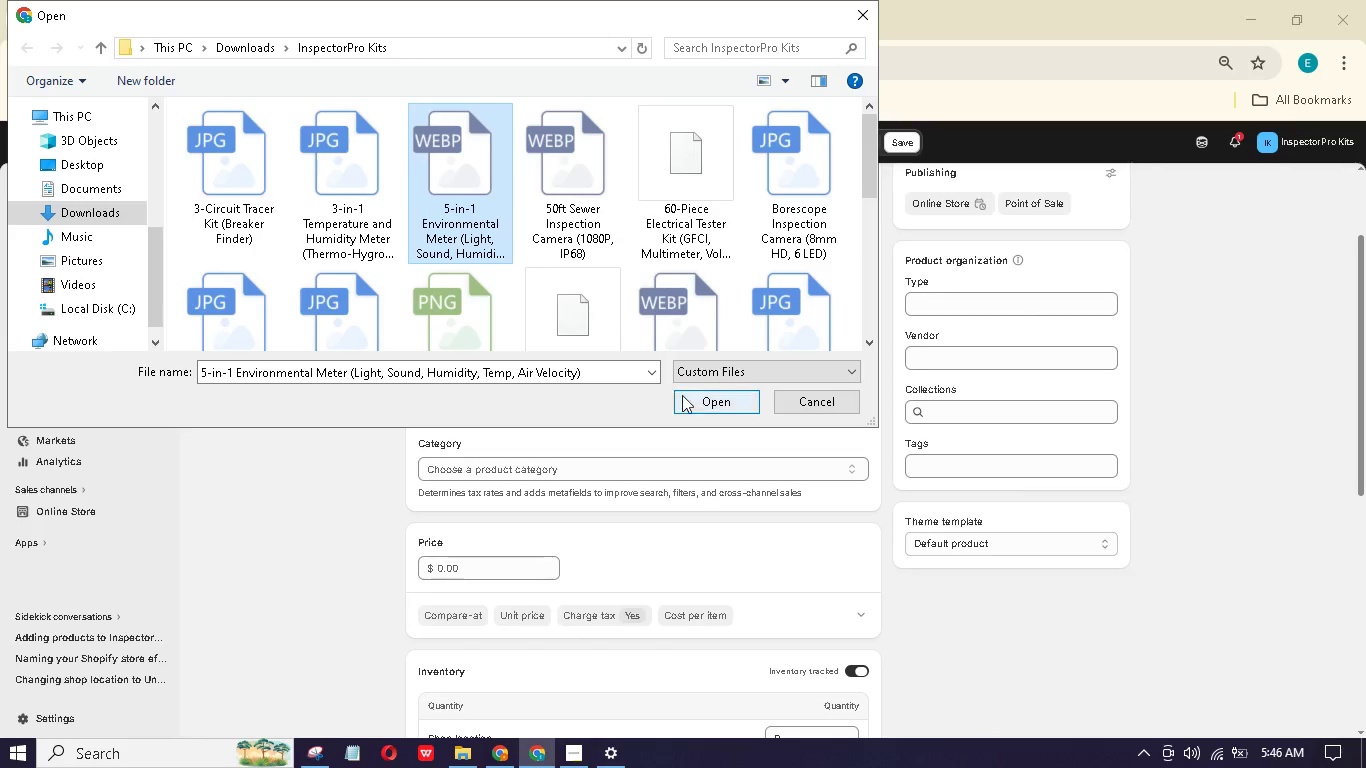 
left_click([684, 396])
 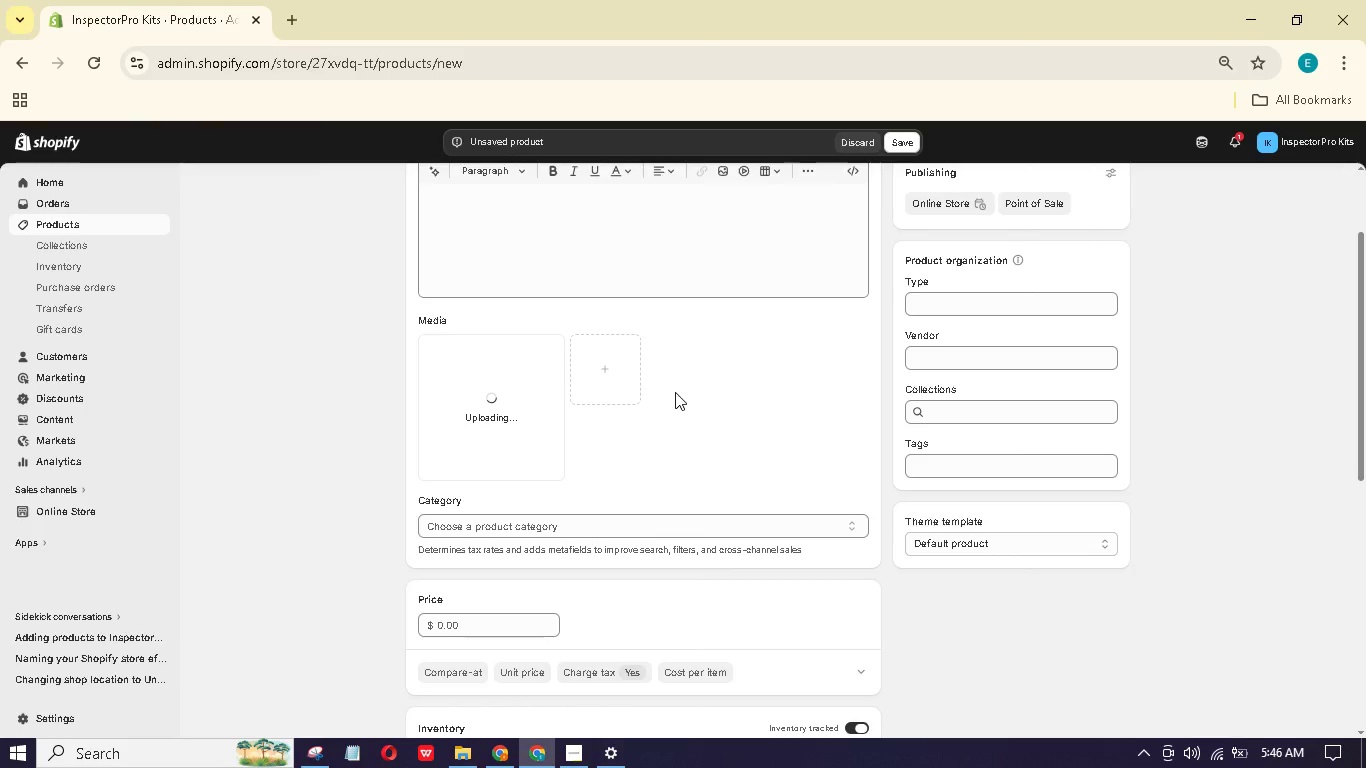 
left_click([926, 460])
 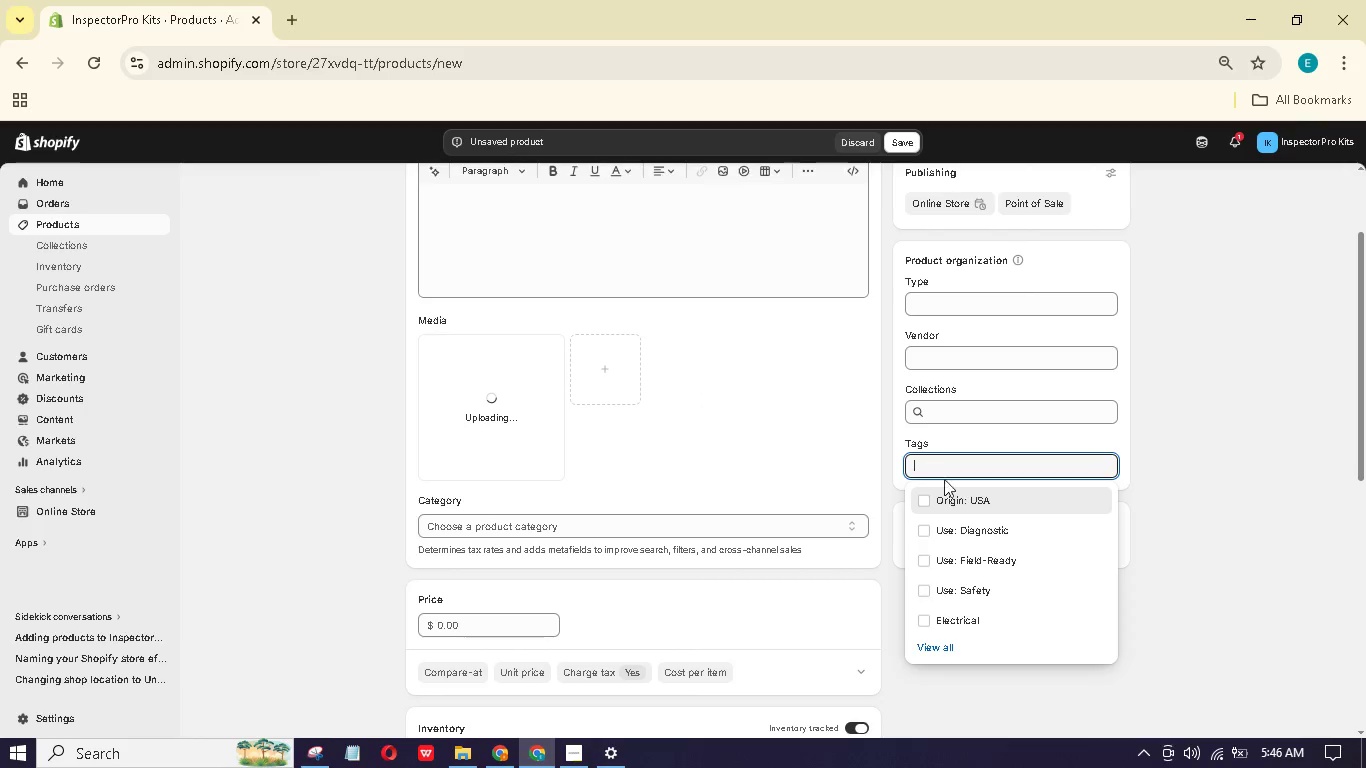 
left_click([981, 533])
 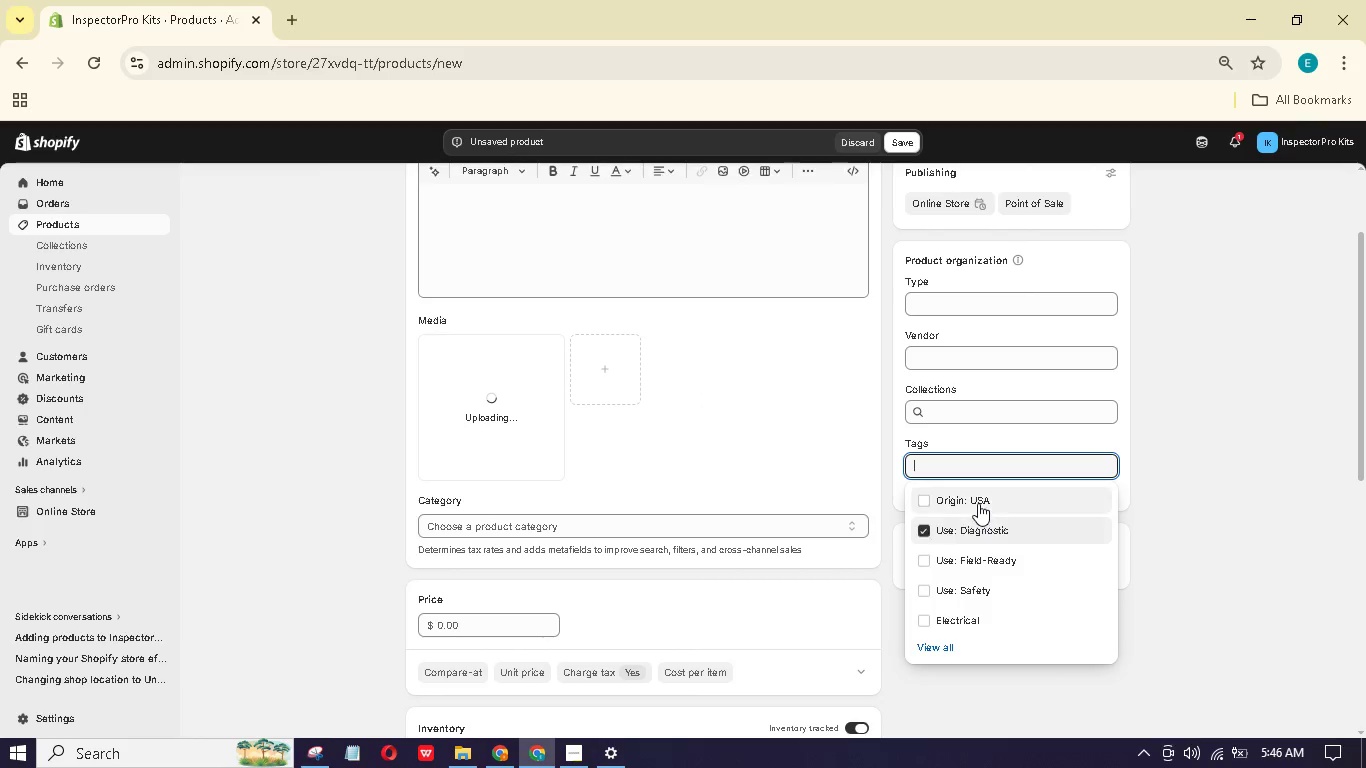 
left_click([978, 501])
 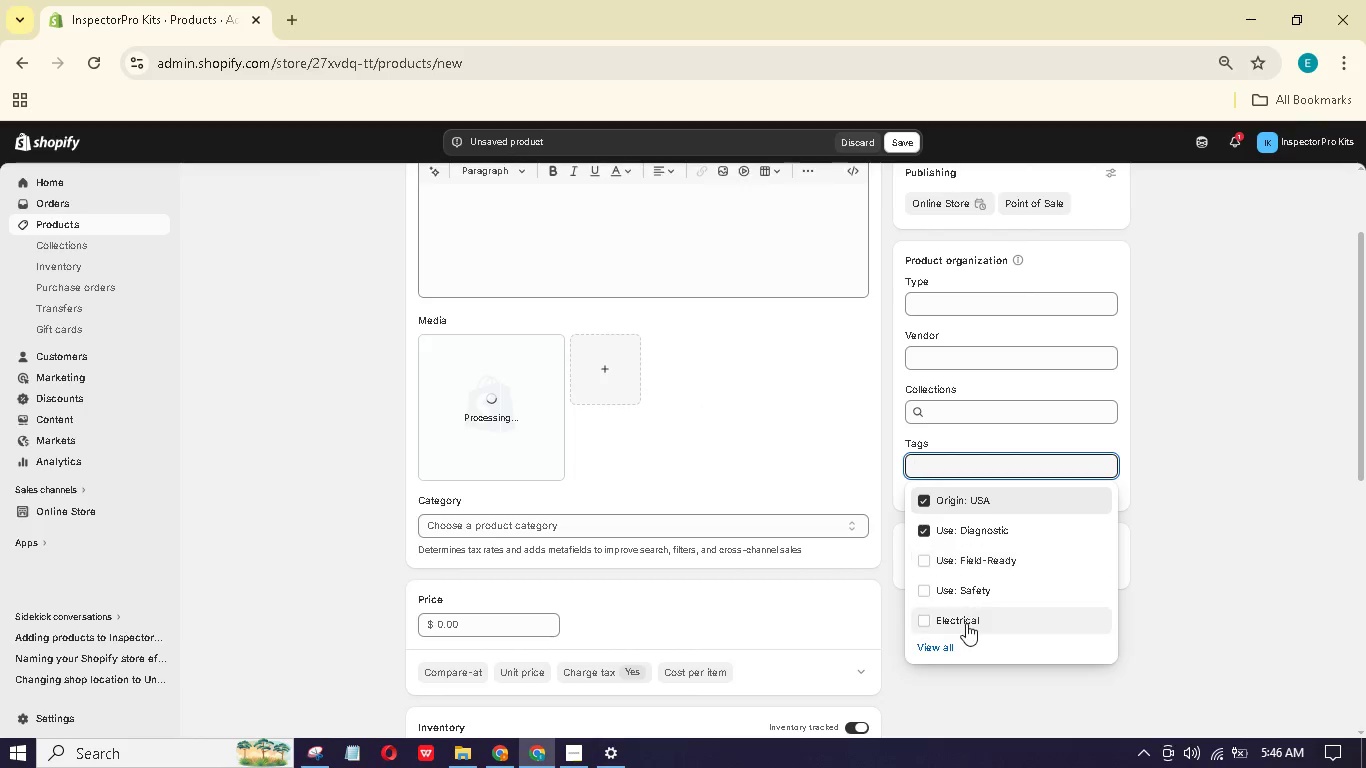 
left_click([937, 634])
 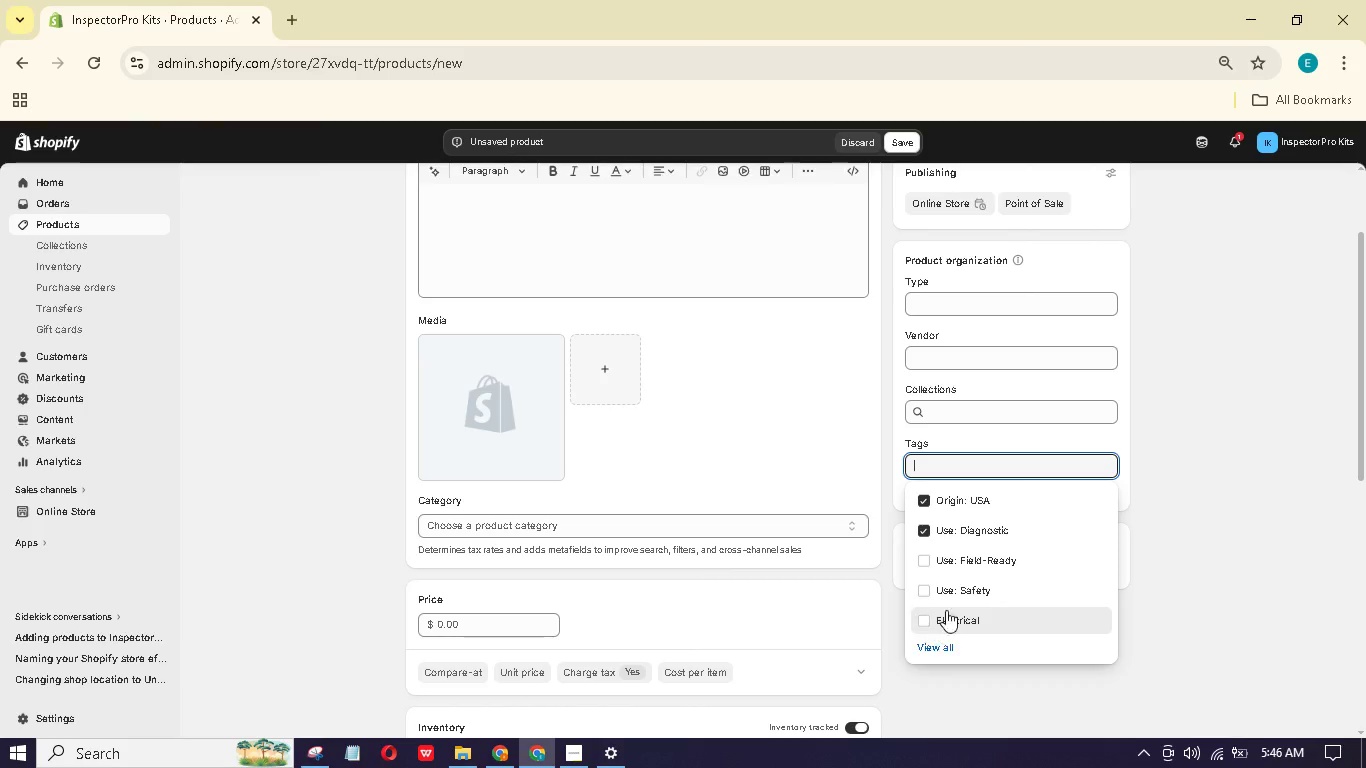 
left_click([968, 562])
 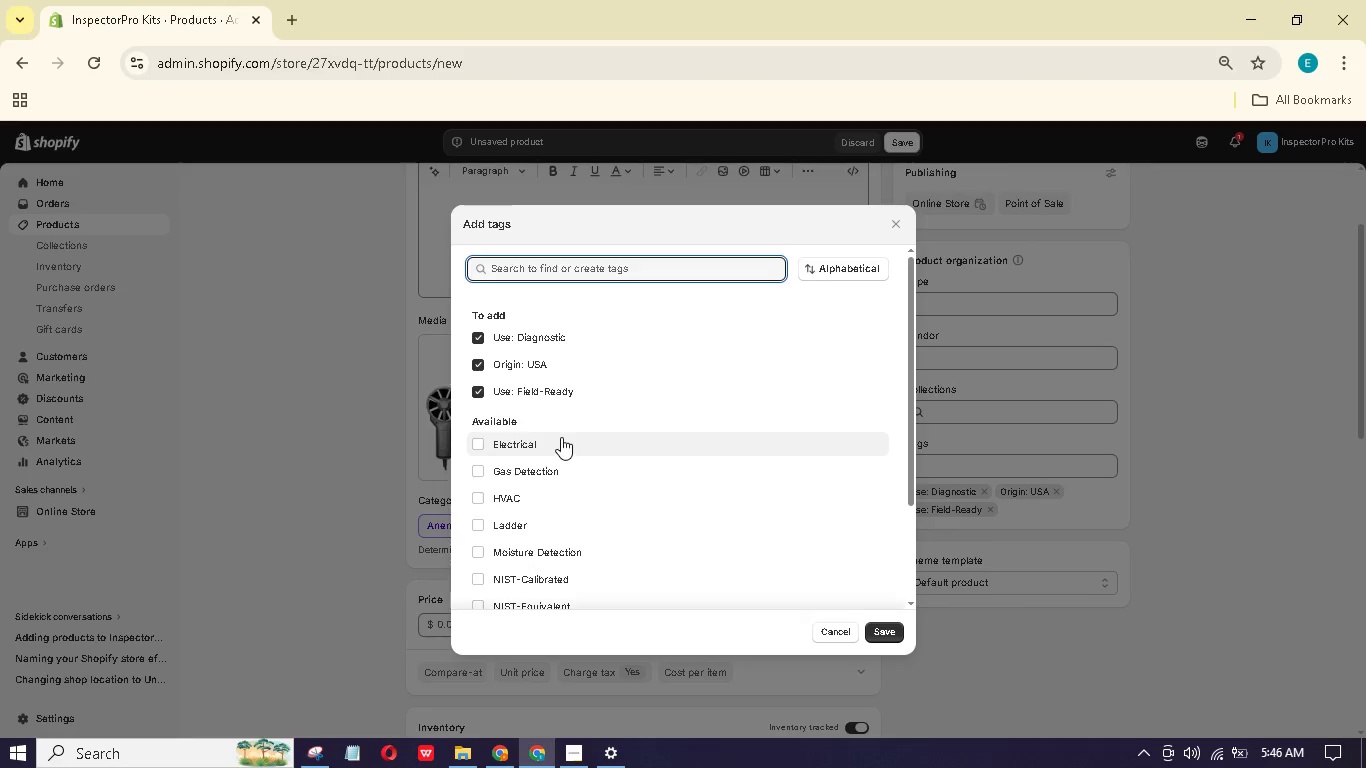 
scroll: coordinate [585, 430], scroll_direction: down, amount: 6.0
 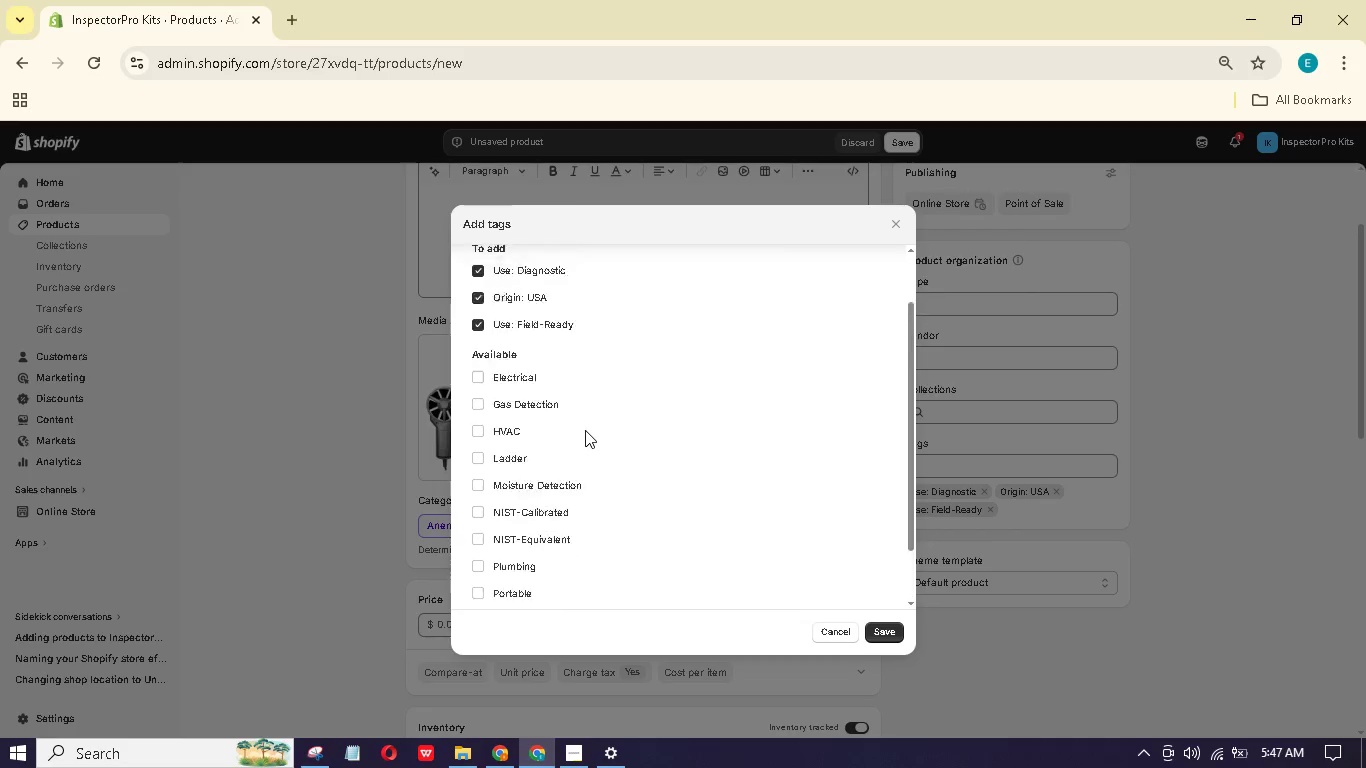 
scroll: coordinate [585, 430], scroll_direction: up, amount: 7.0
 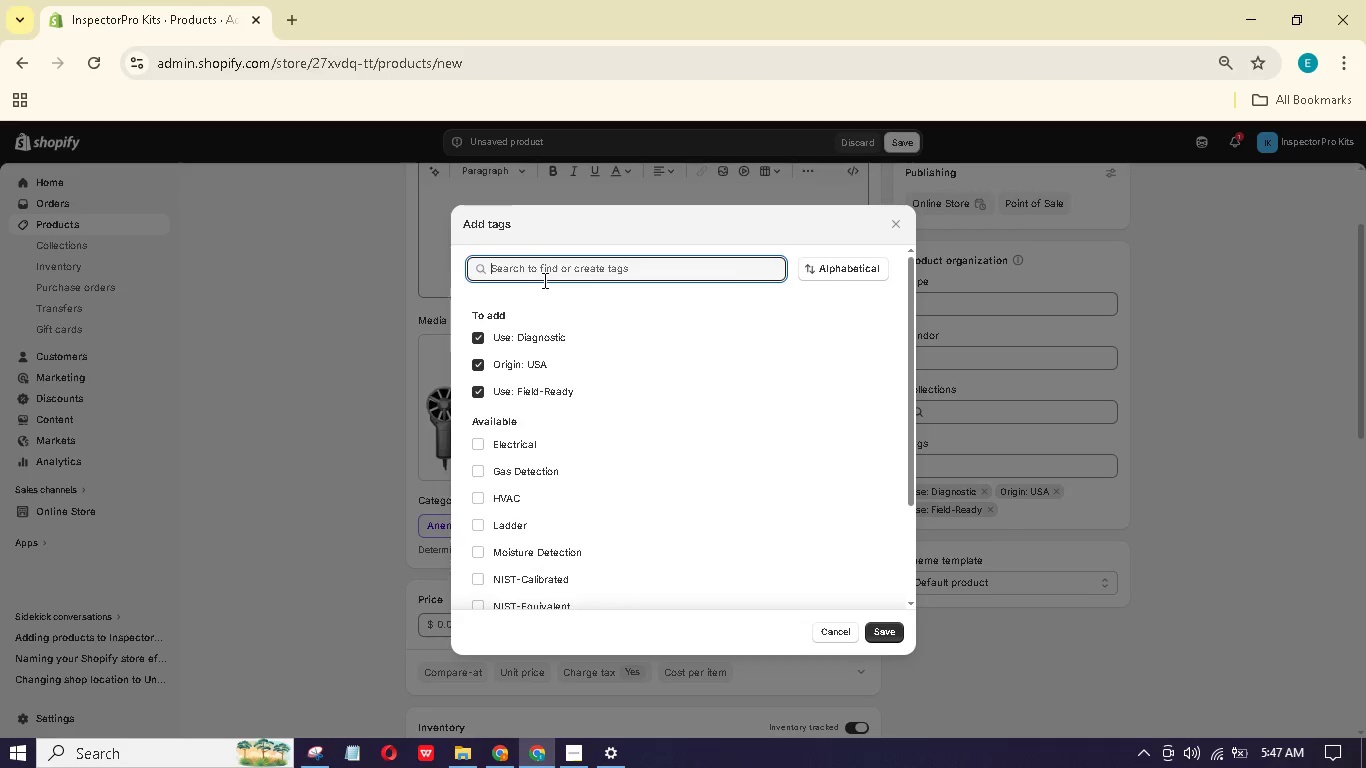 
type(Enviromental)
 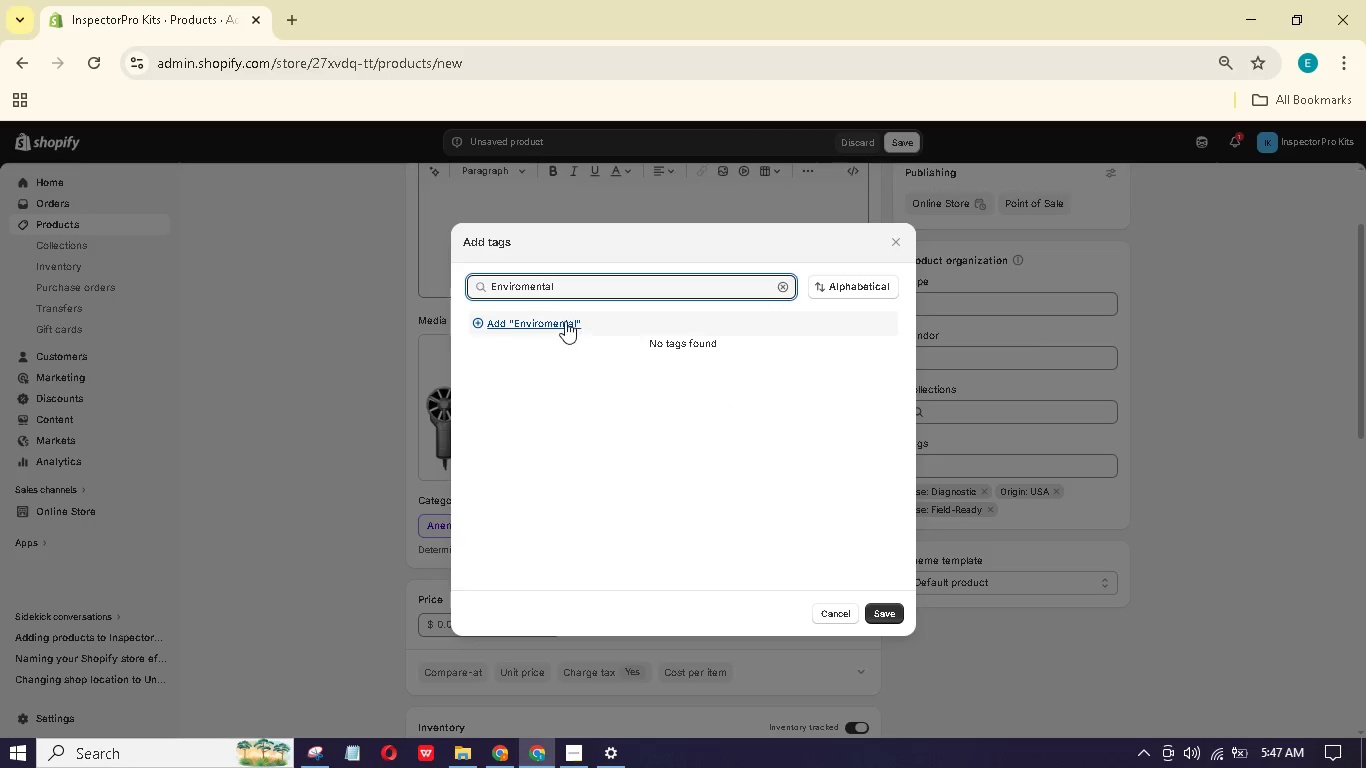 
left_click([565, 321])
 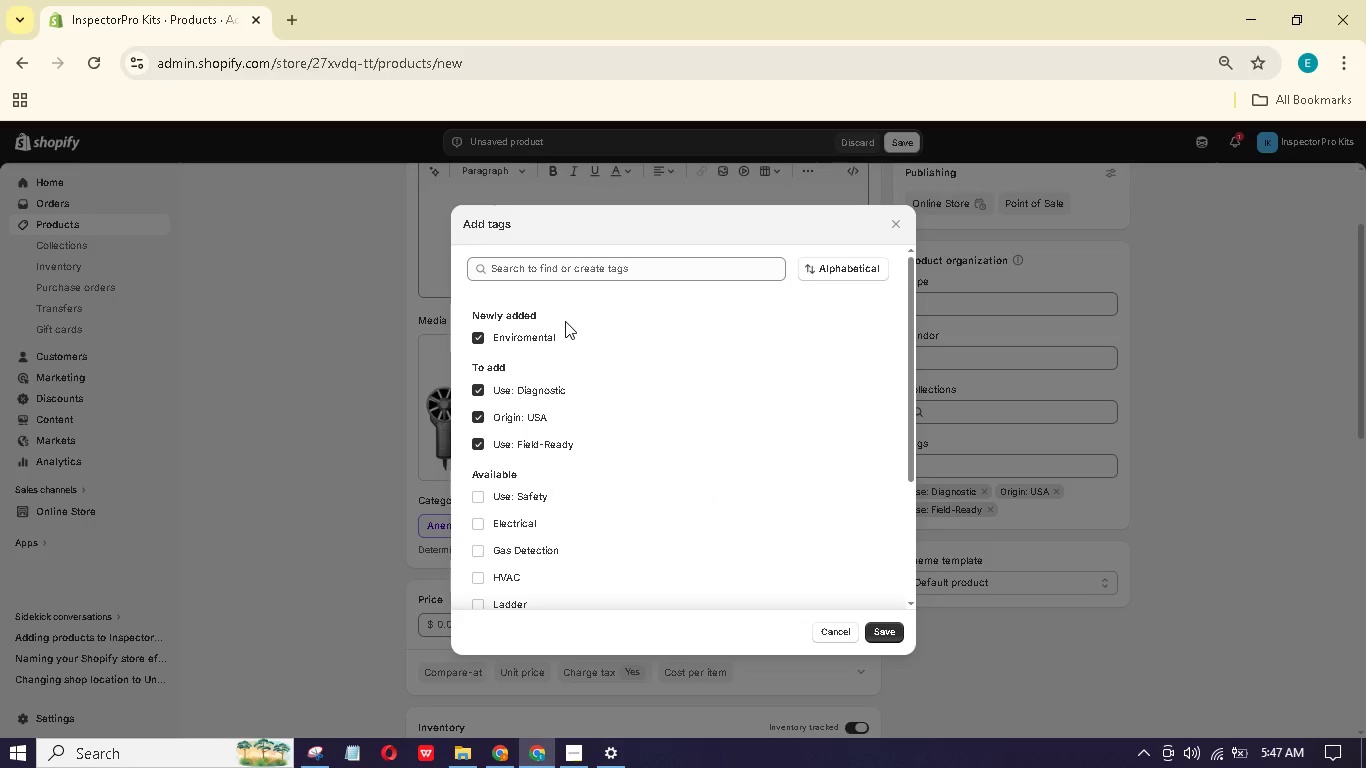 
wait(10.62)
 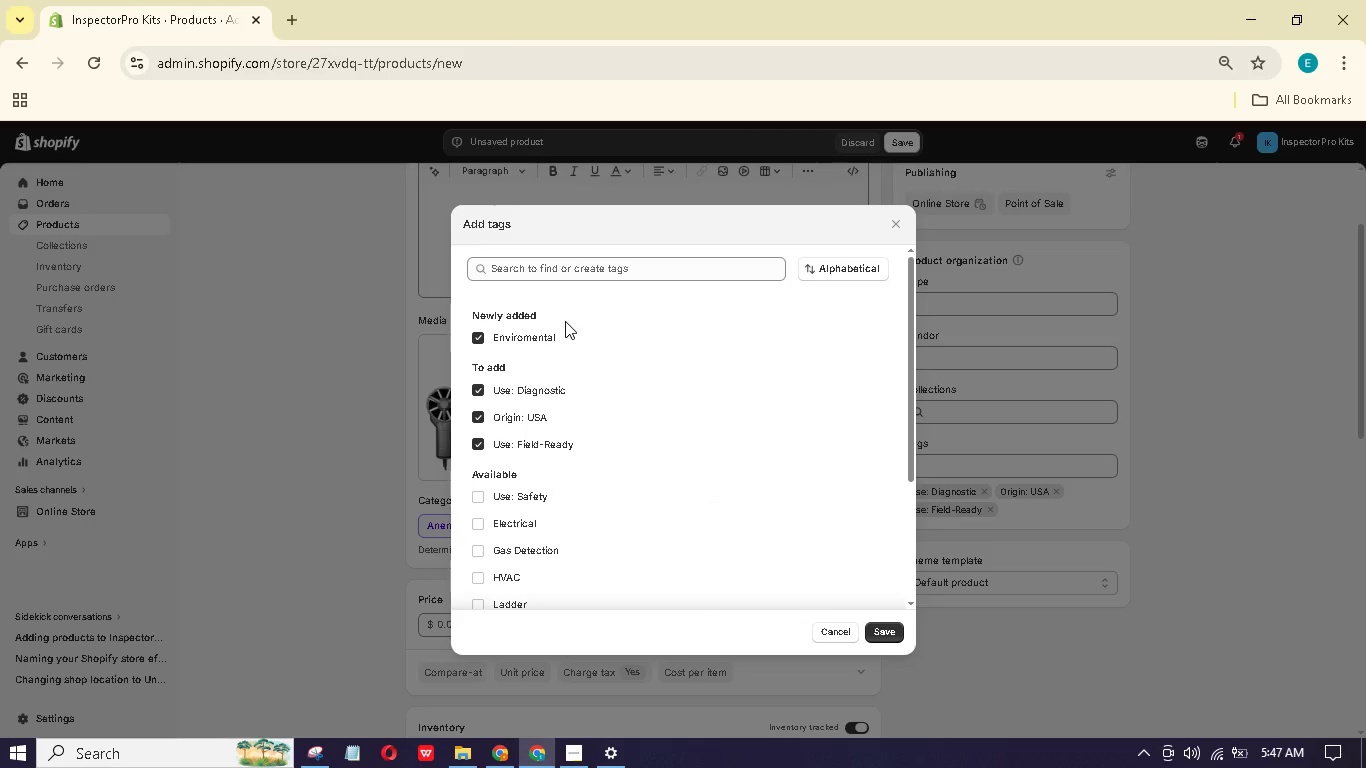 
left_click([884, 631])
 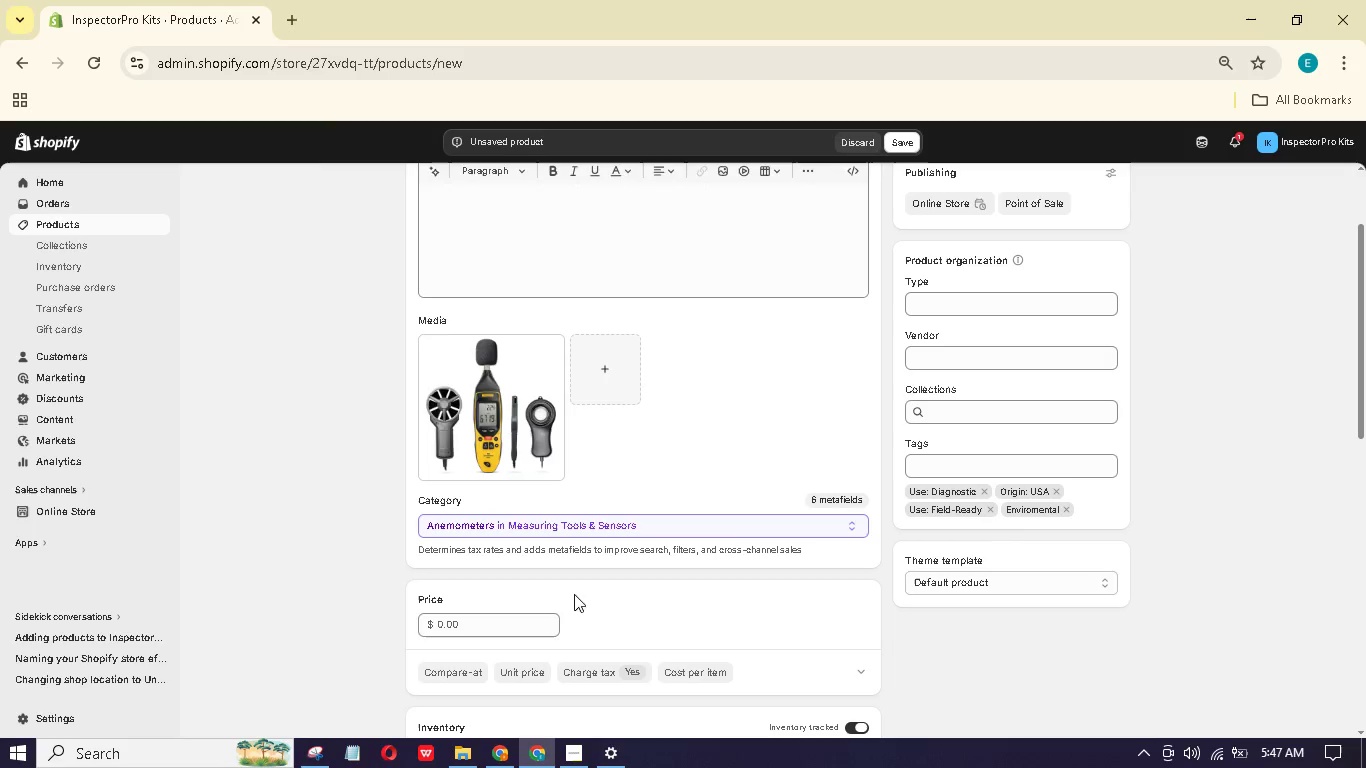 
left_click([548, 617])
 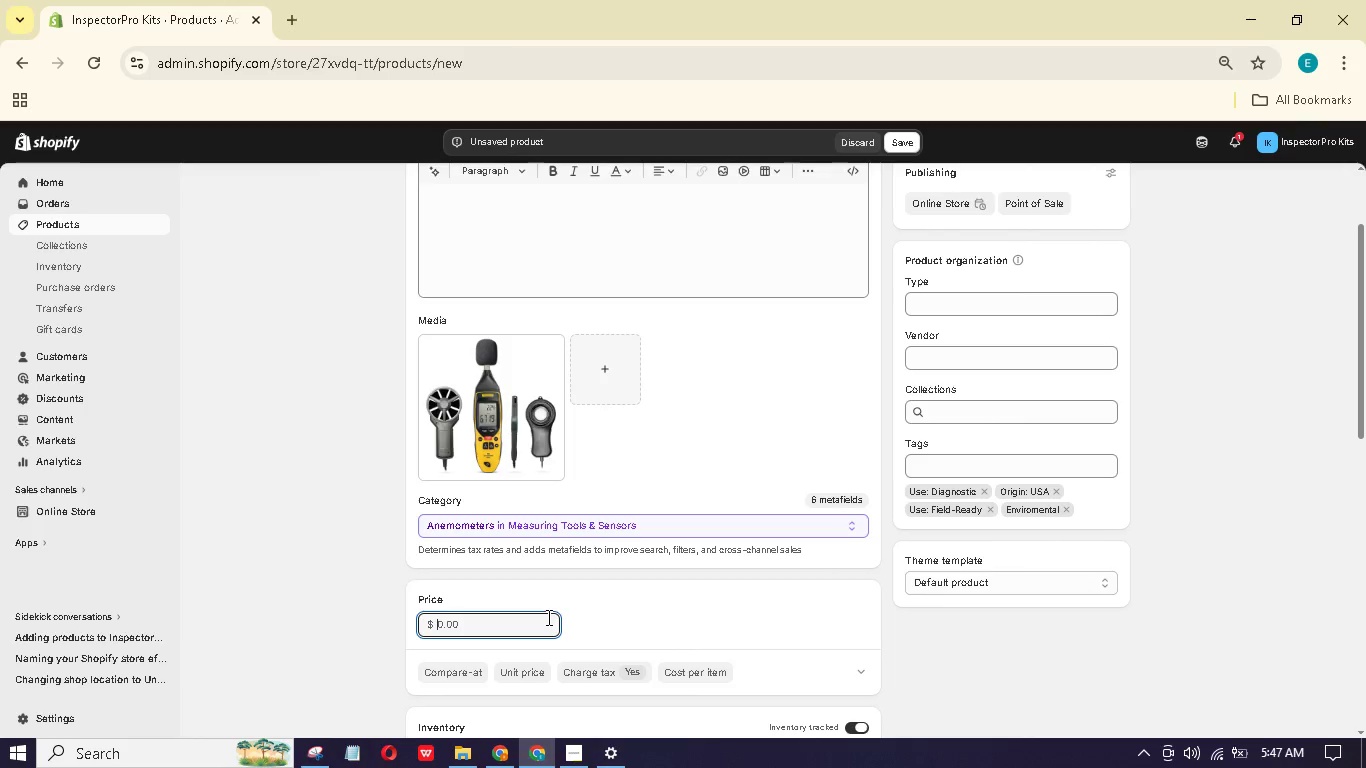 
hold_key(key=Numpad1, duration=0.33)
 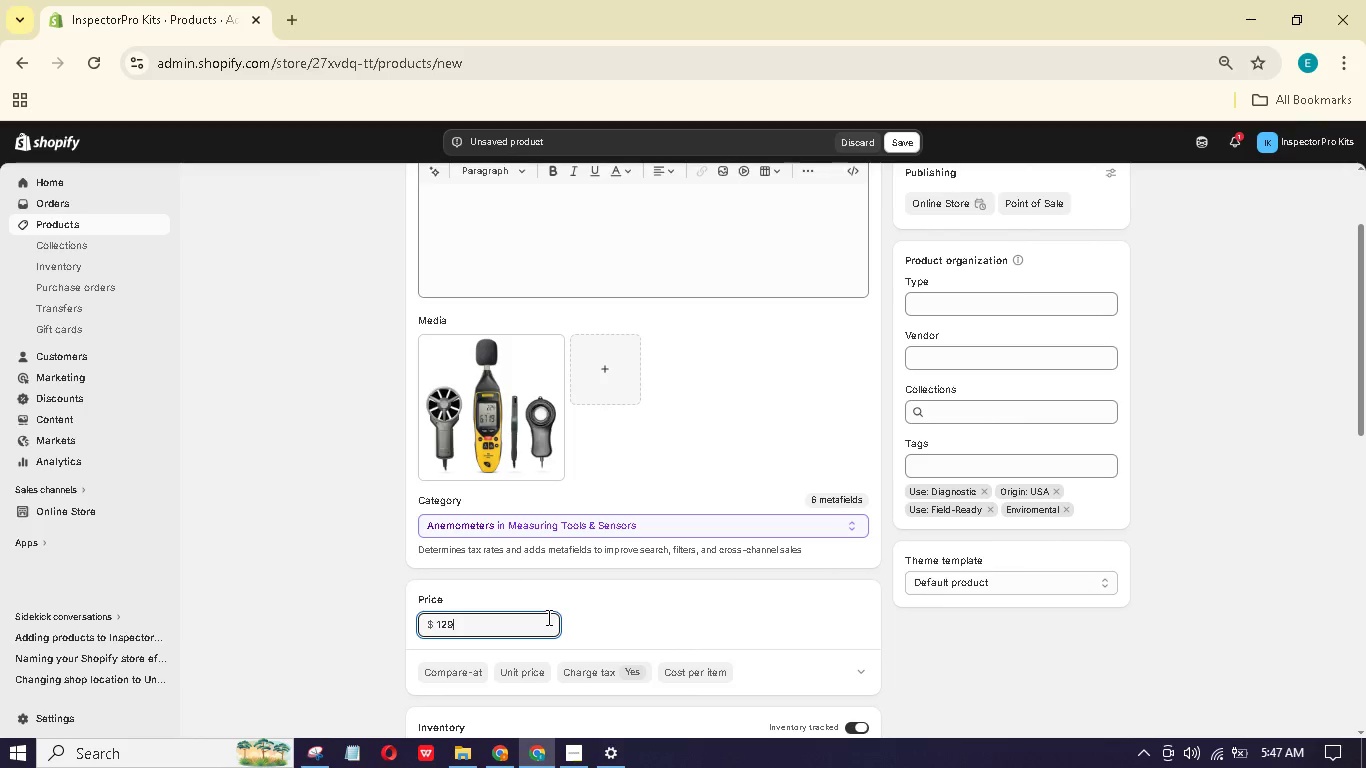 
key(Numpad2)
 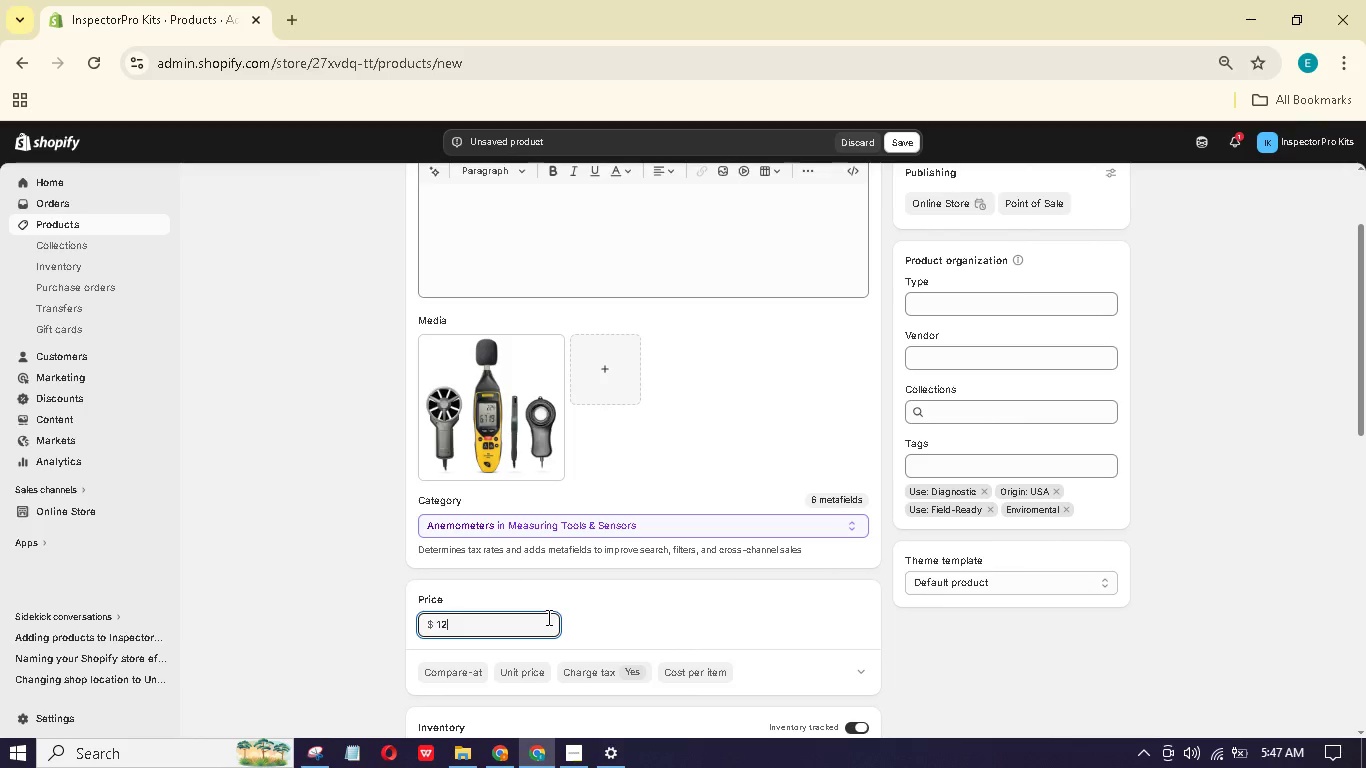 
key(Numpad9)
 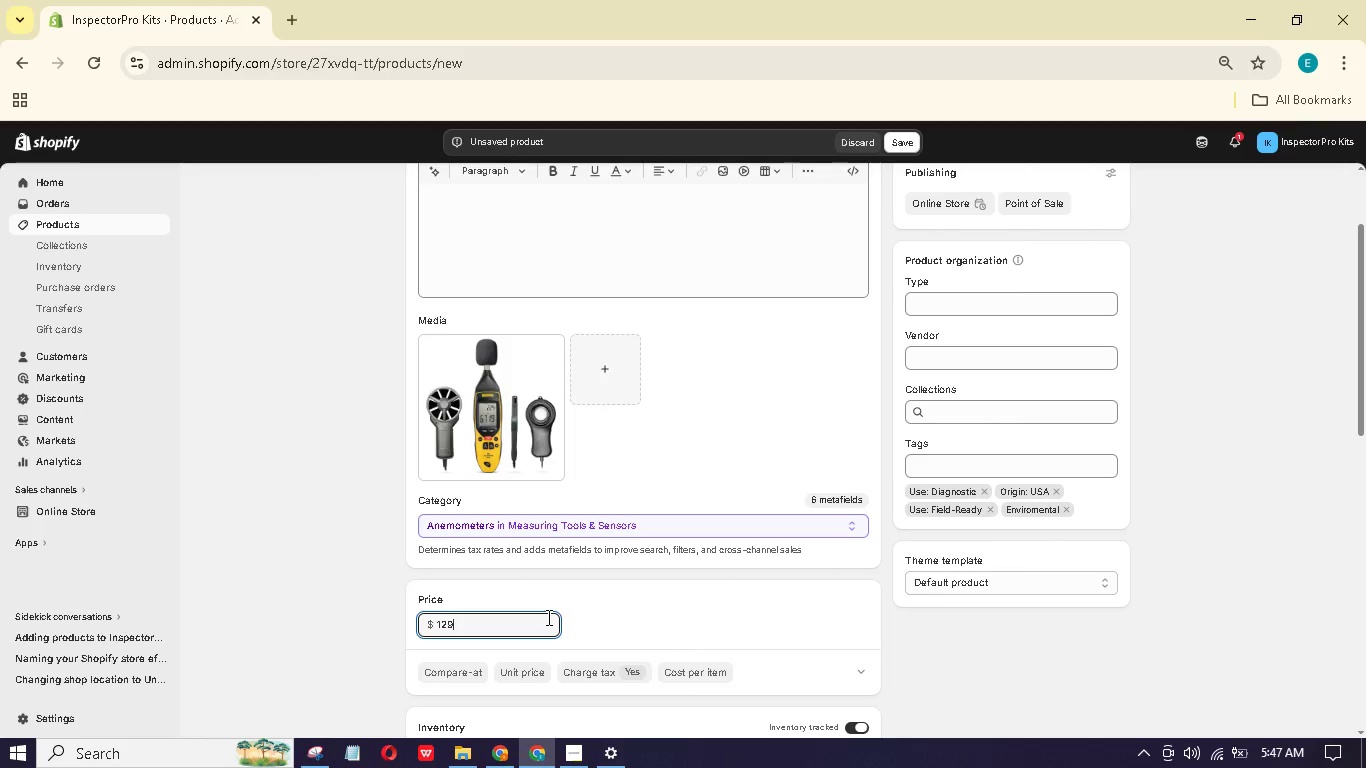 
key(NumpadDecimal)
 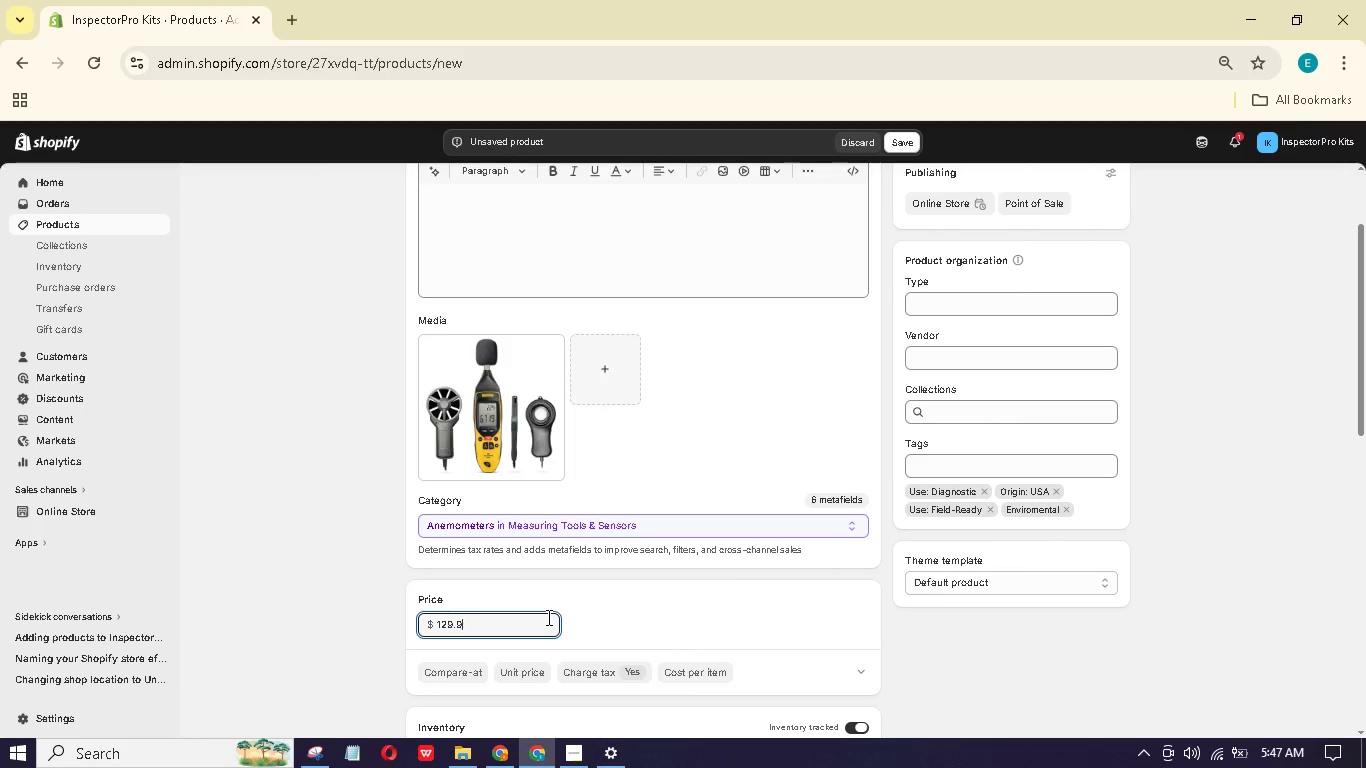 
key(Numpad9)
 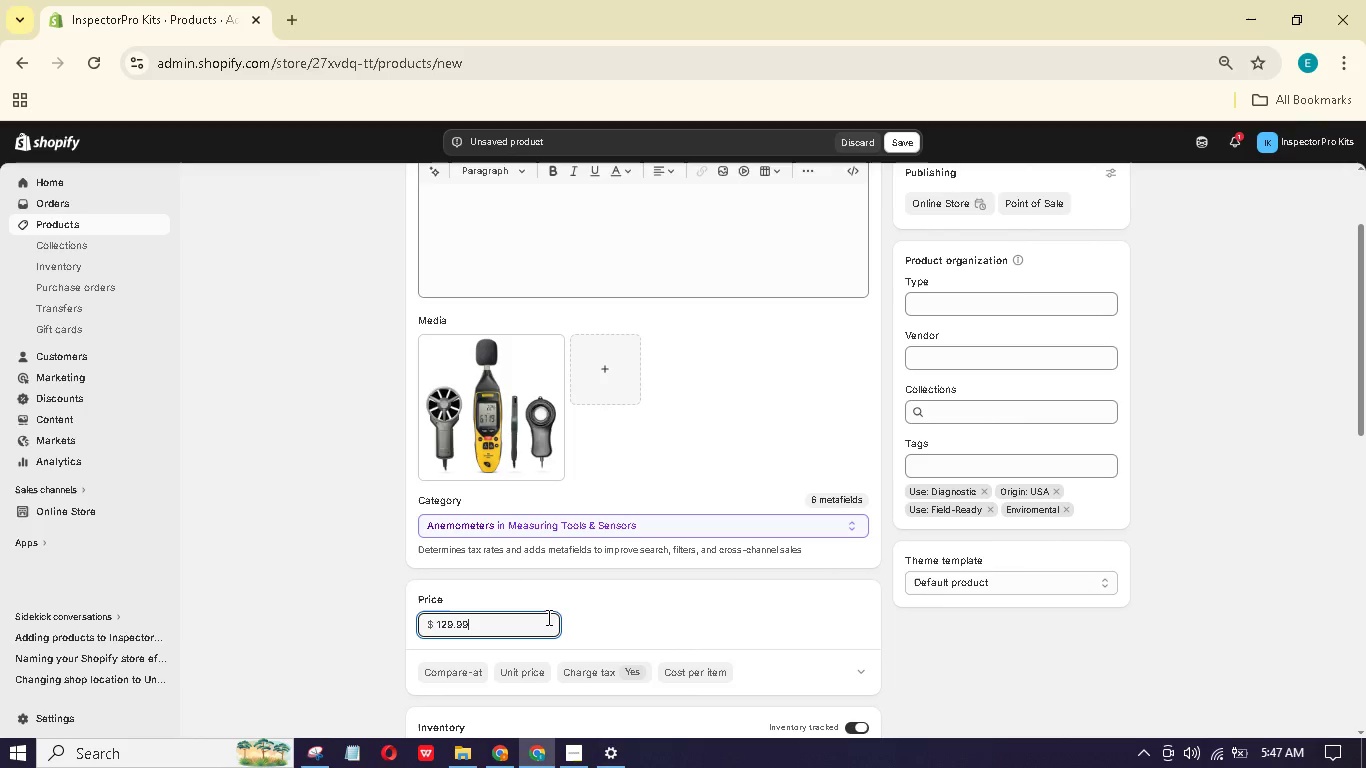 
key(Numpad9)
 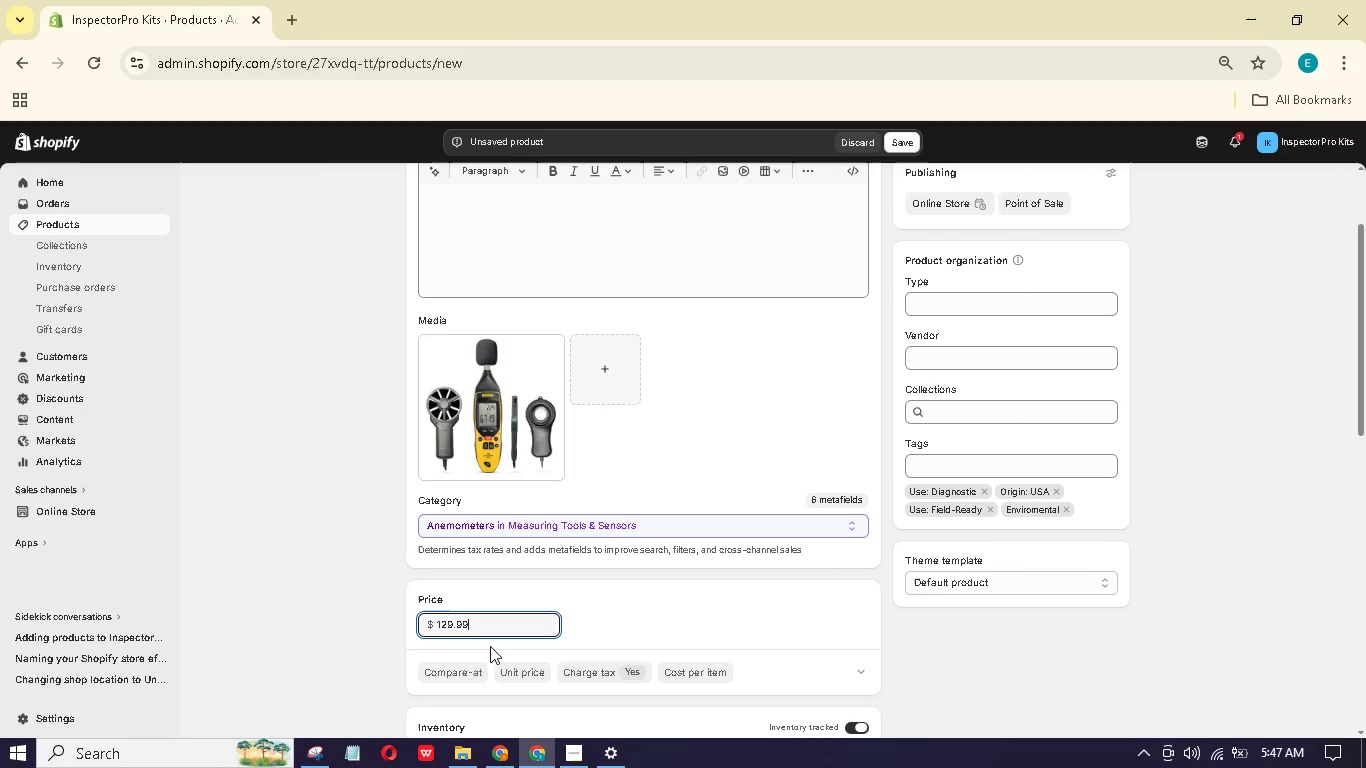 
left_click([468, 675])
 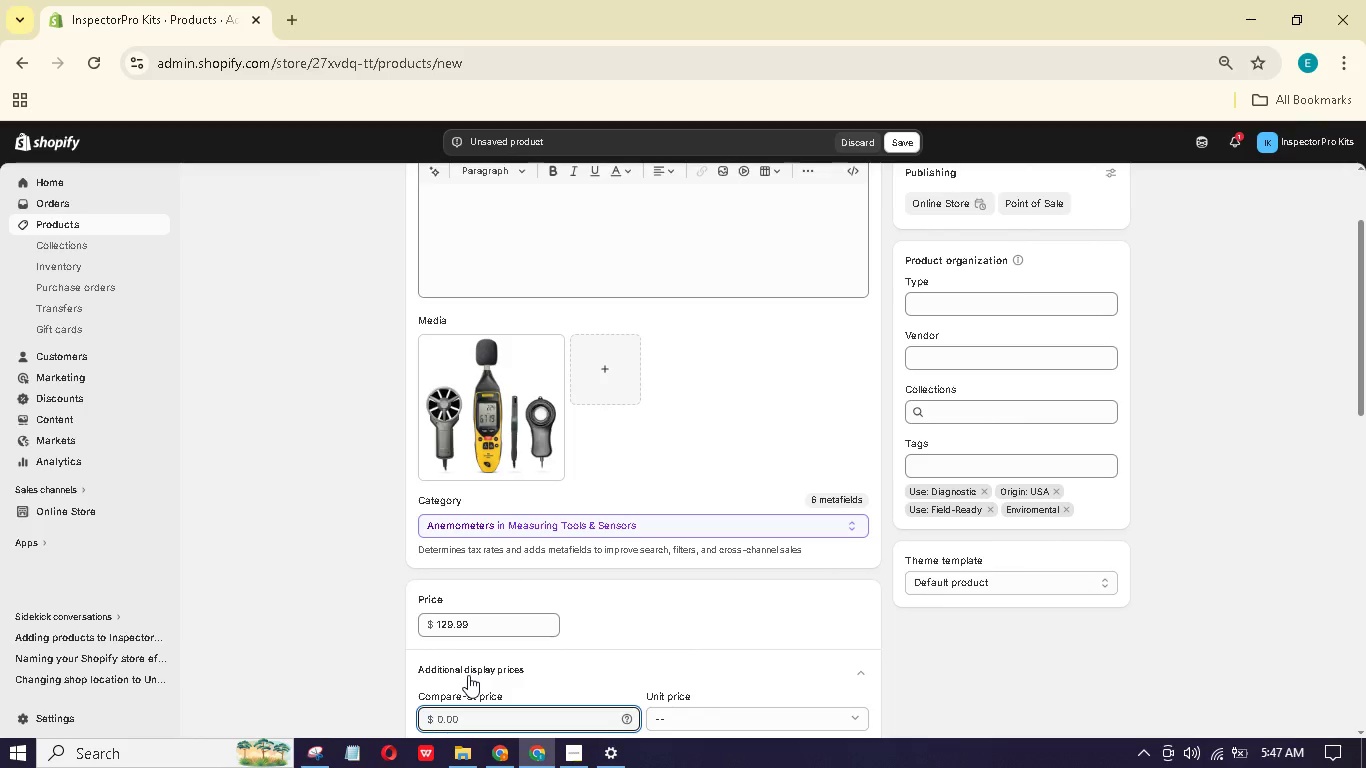 
key(Numpad1)
 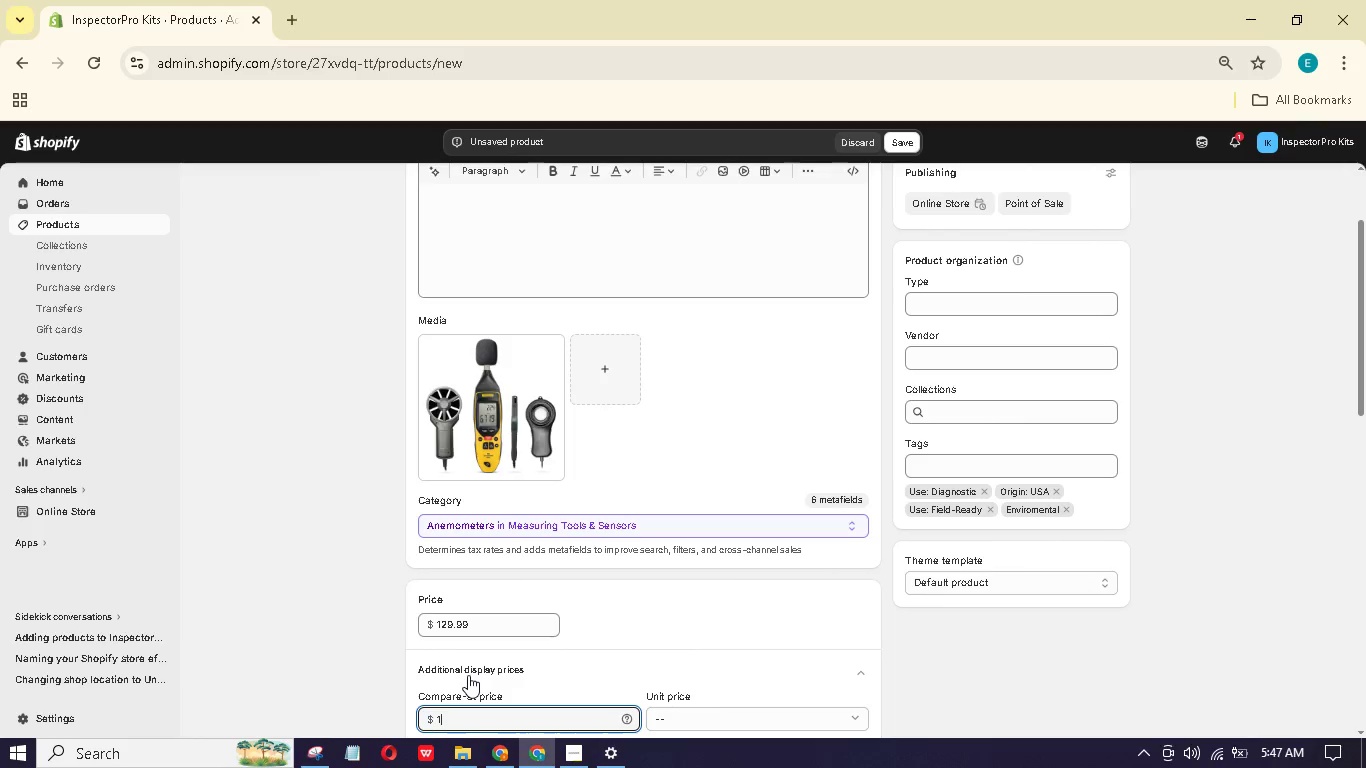 
hold_key(key=Numpad5, duration=0.34)
 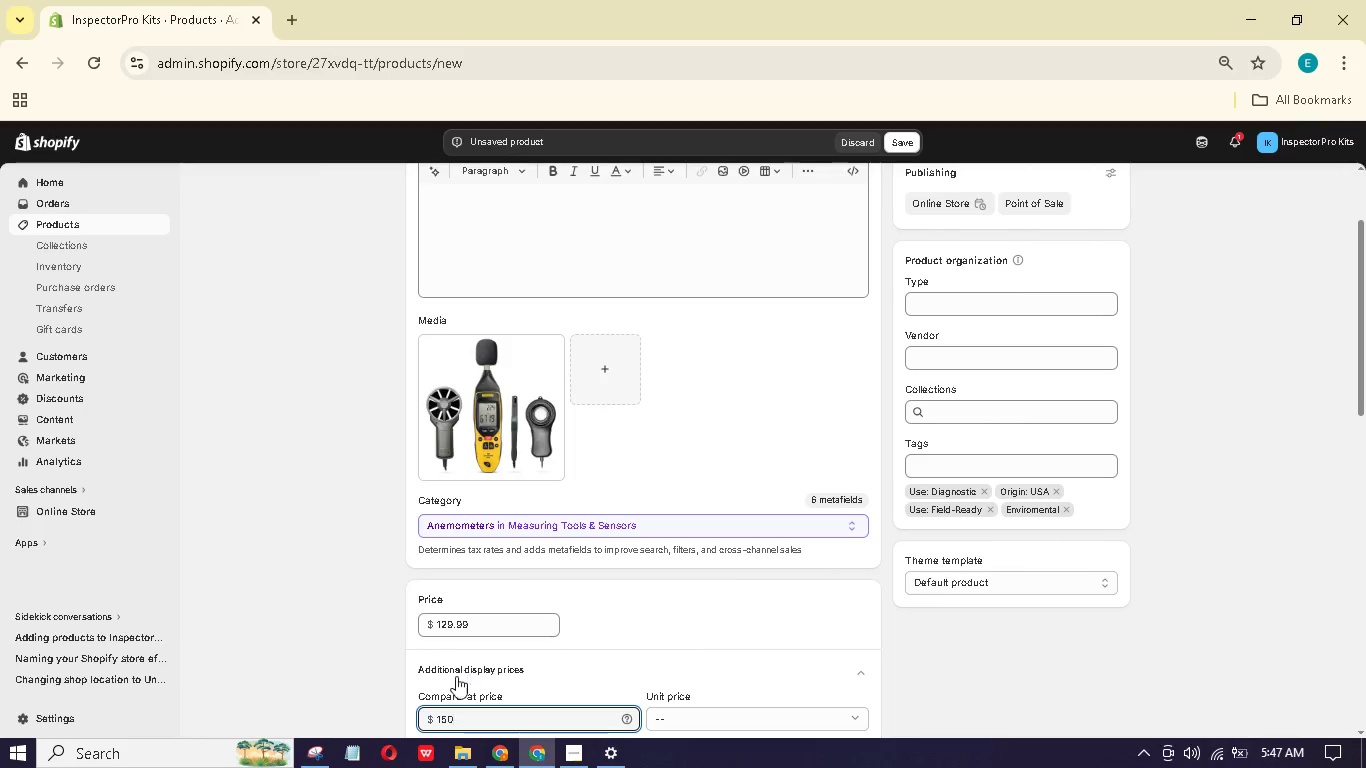 
key(Numpad0)
 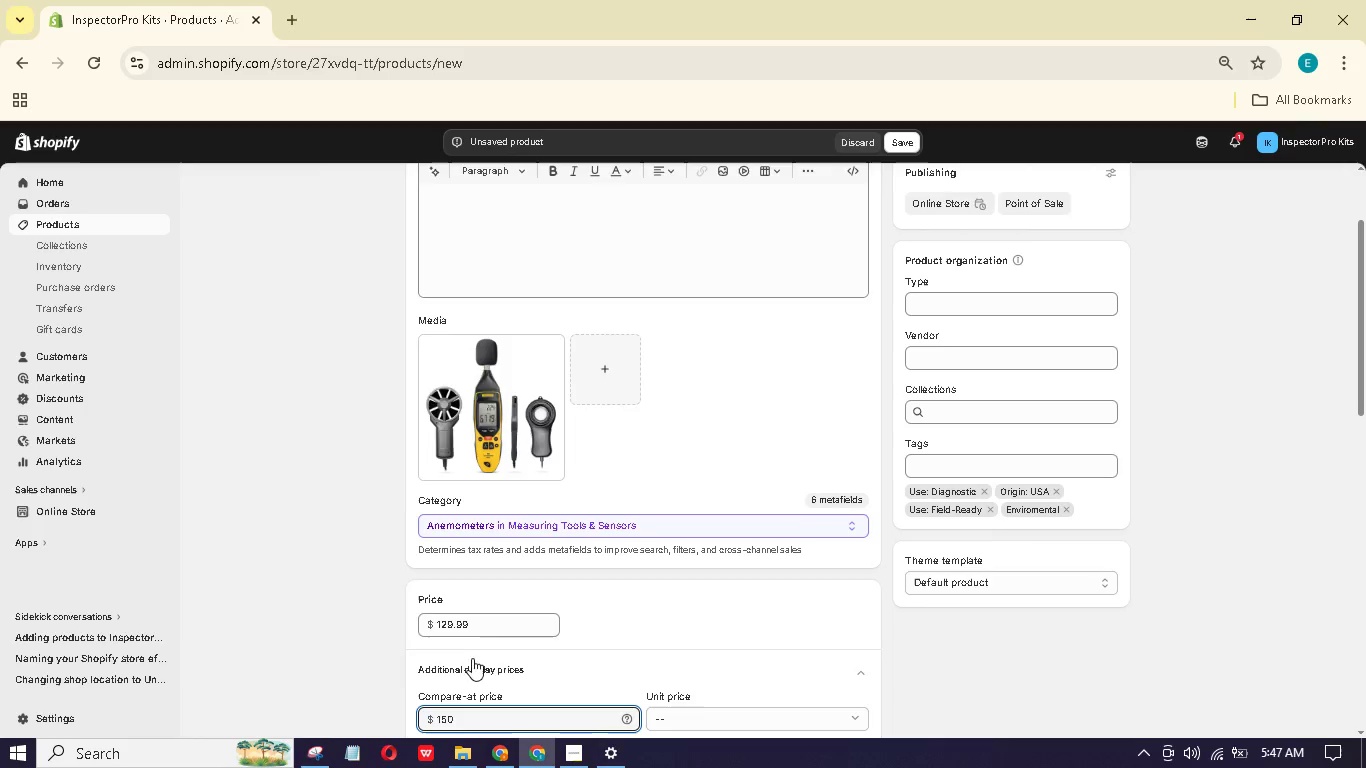 
scroll: coordinate [491, 646], scroll_direction: down, amount: 5.0
 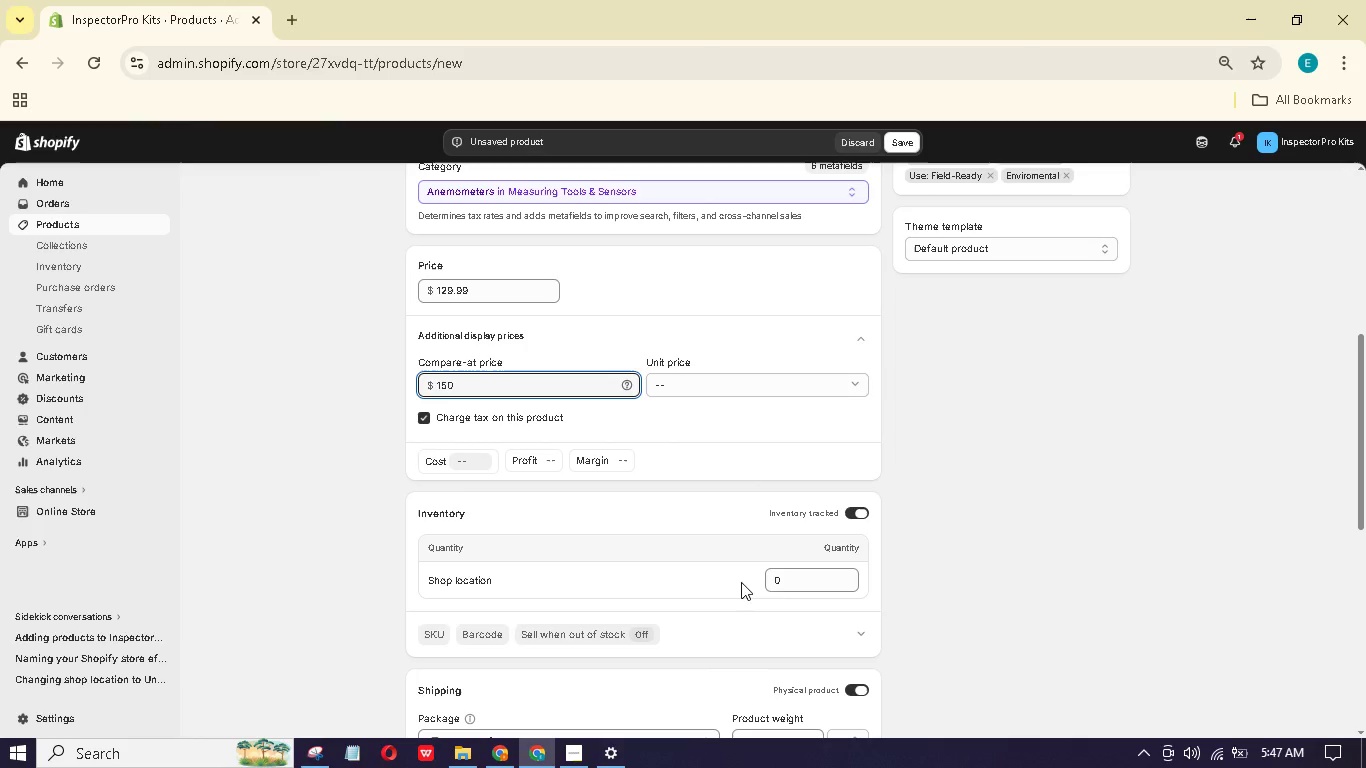 
left_click([780, 578])
 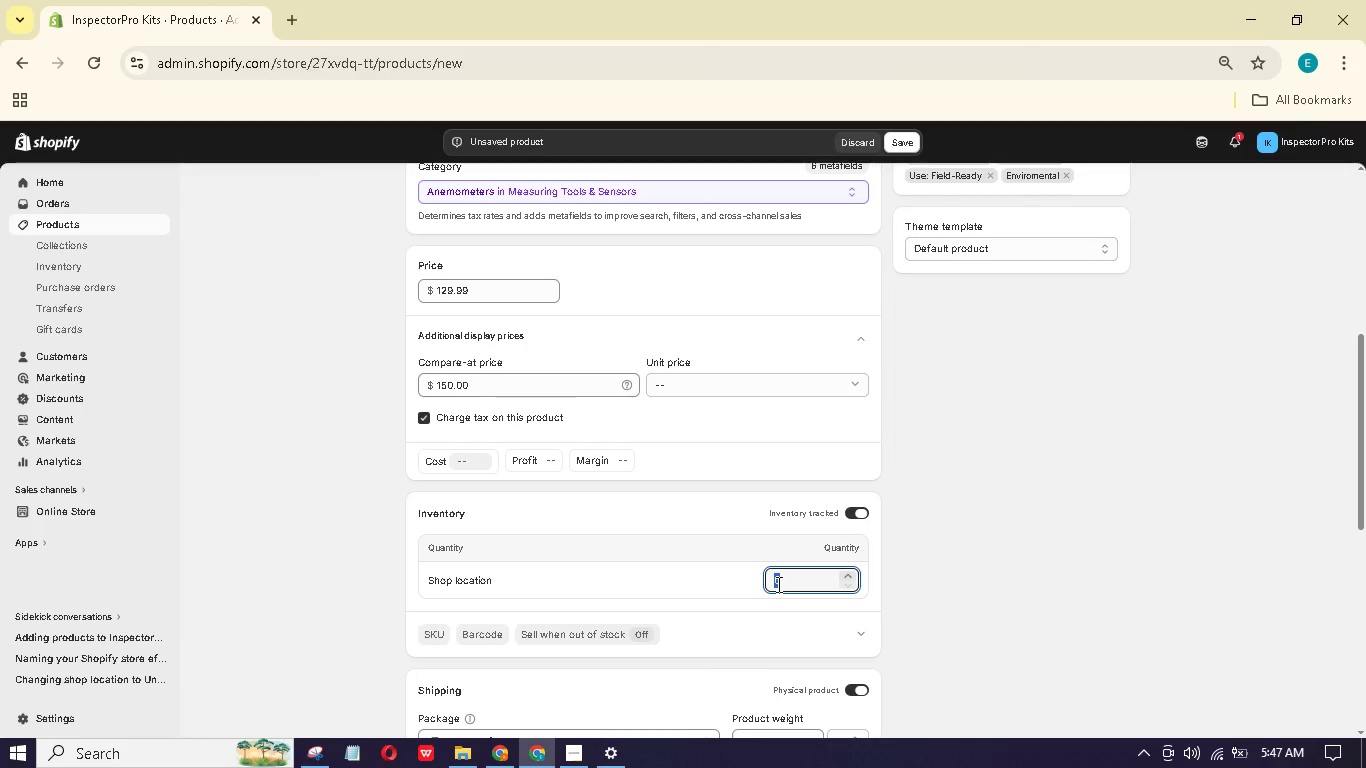 
key(Numpad1)
 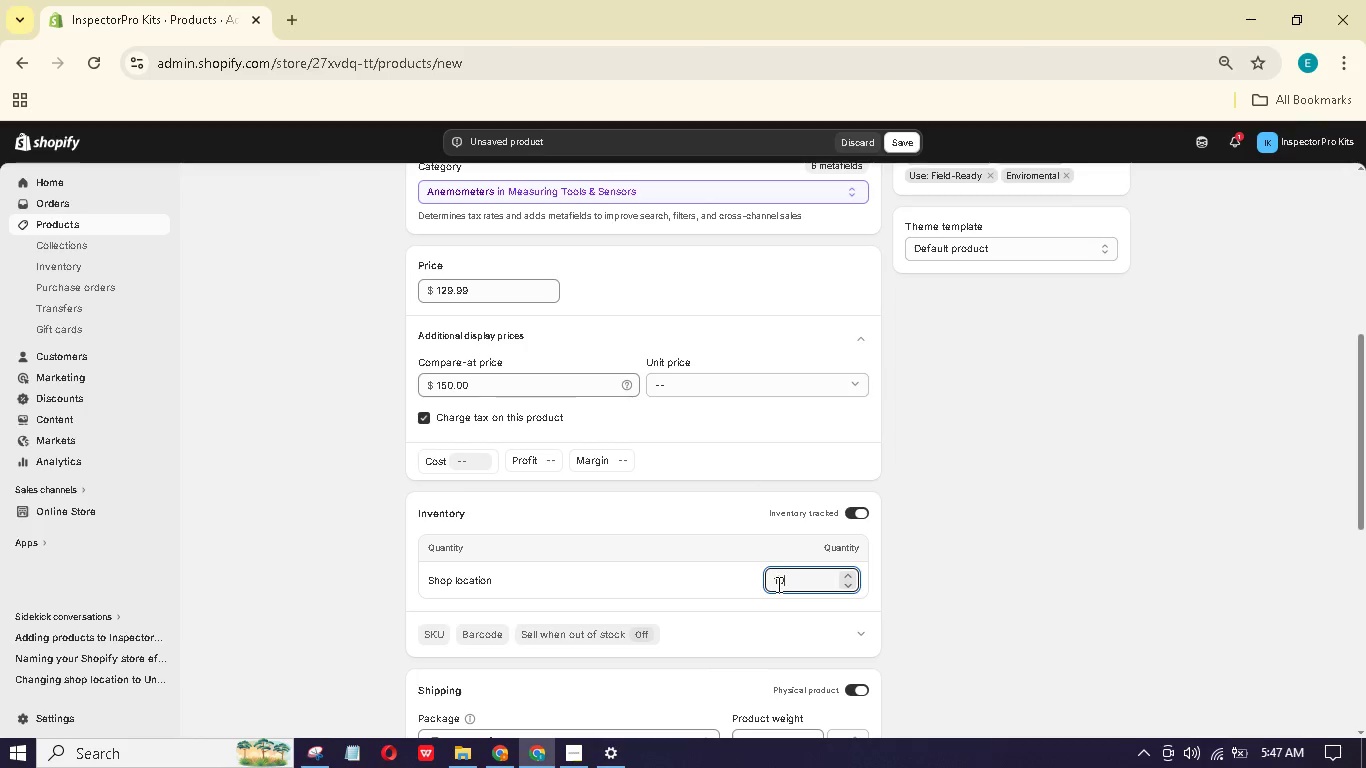 
key(Numpad0)
 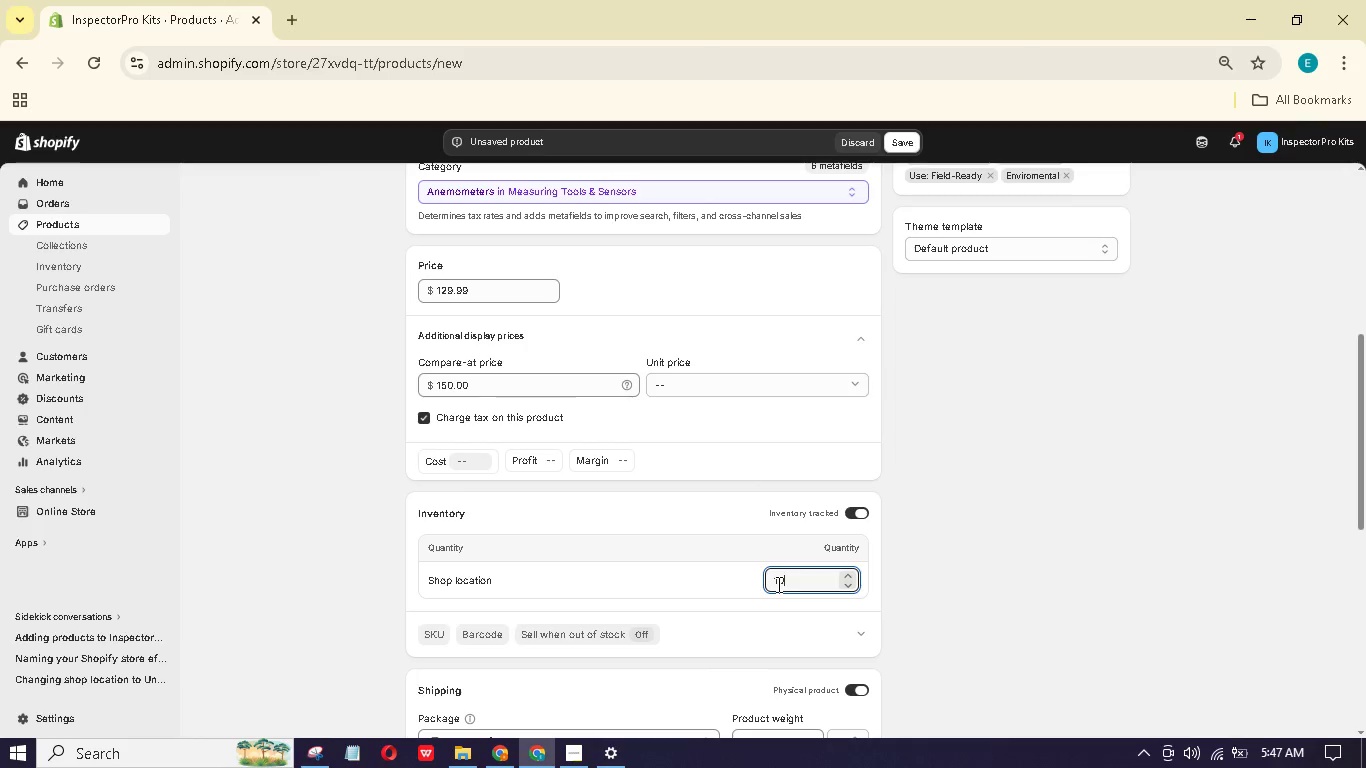 
key(Numpad0)
 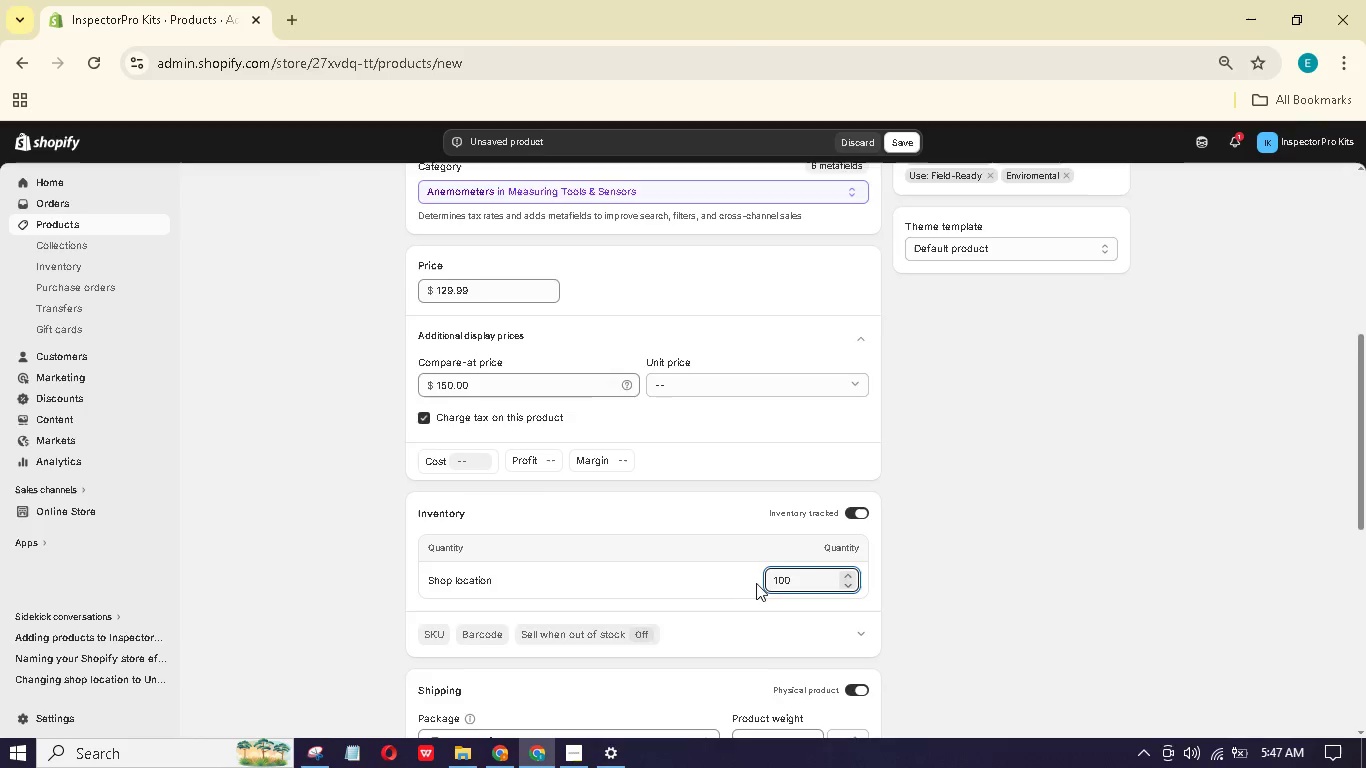 
scroll: coordinate [733, 583], scroll_direction: down, amount: 1.0
 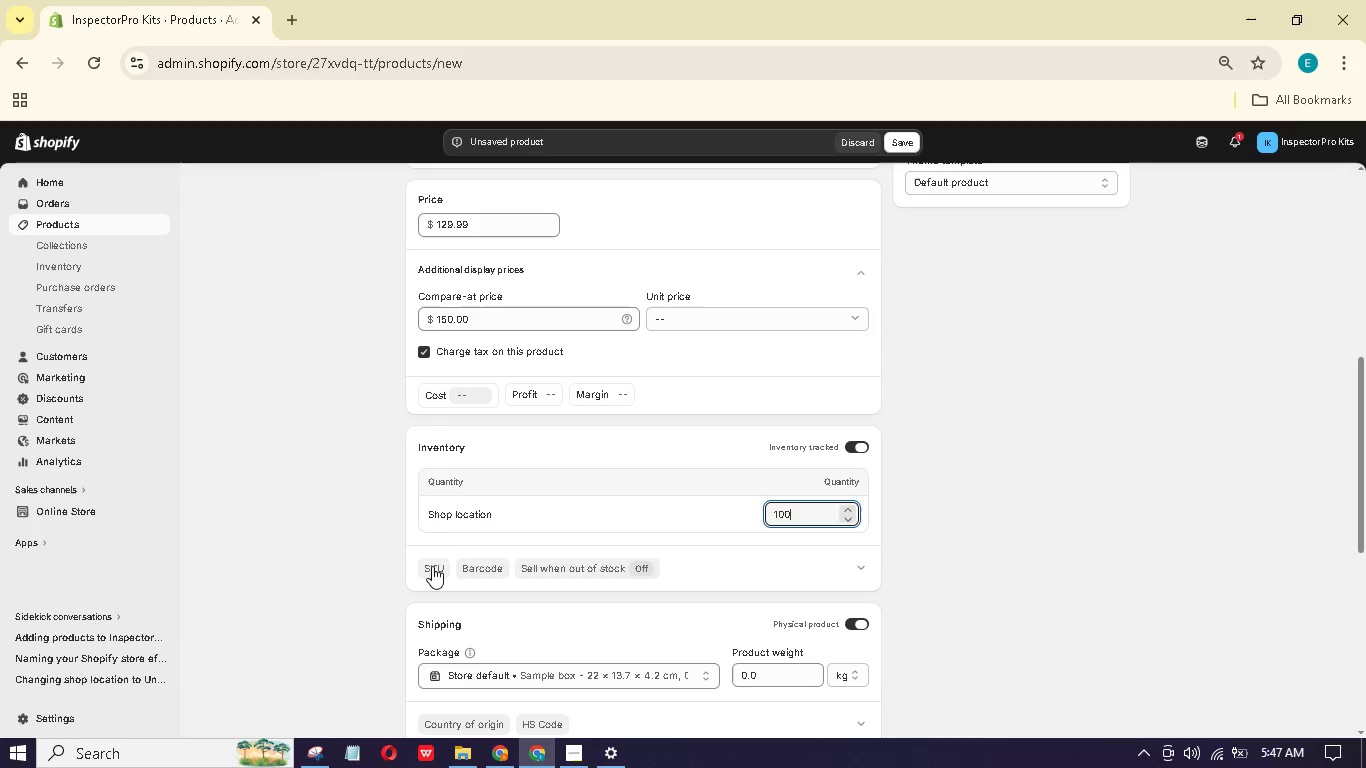 
left_click([430, 572])
 